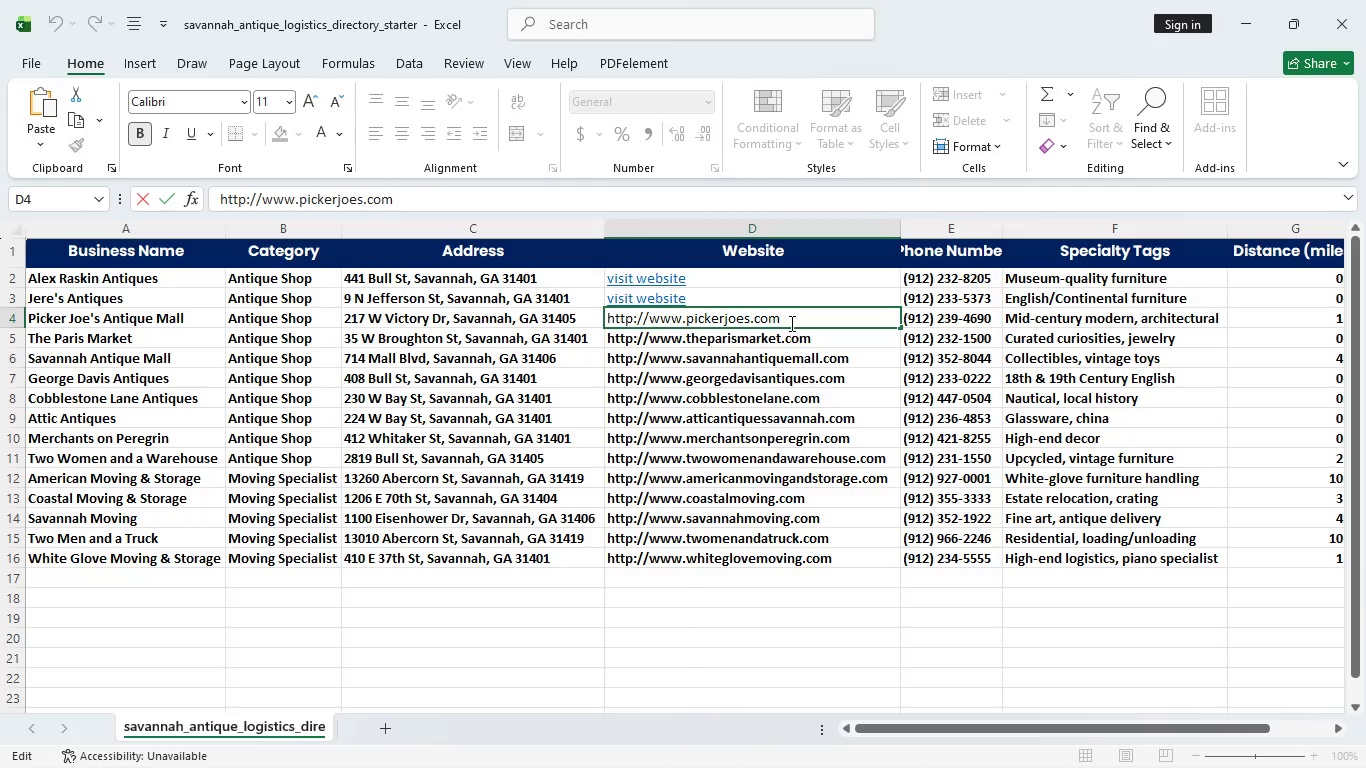 
left_click_drag(start_coordinate=[790, 323], to_coordinate=[605, 322])
 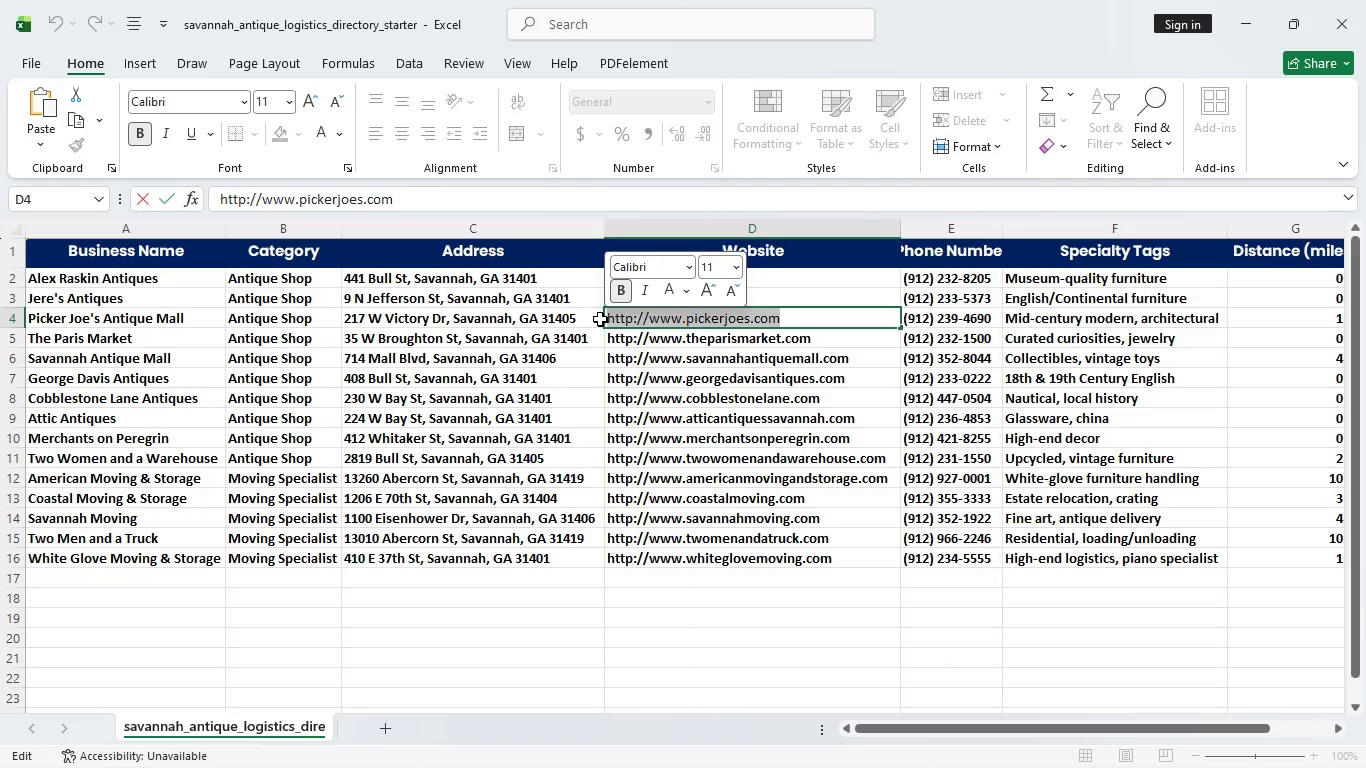 
key(Control+C)
 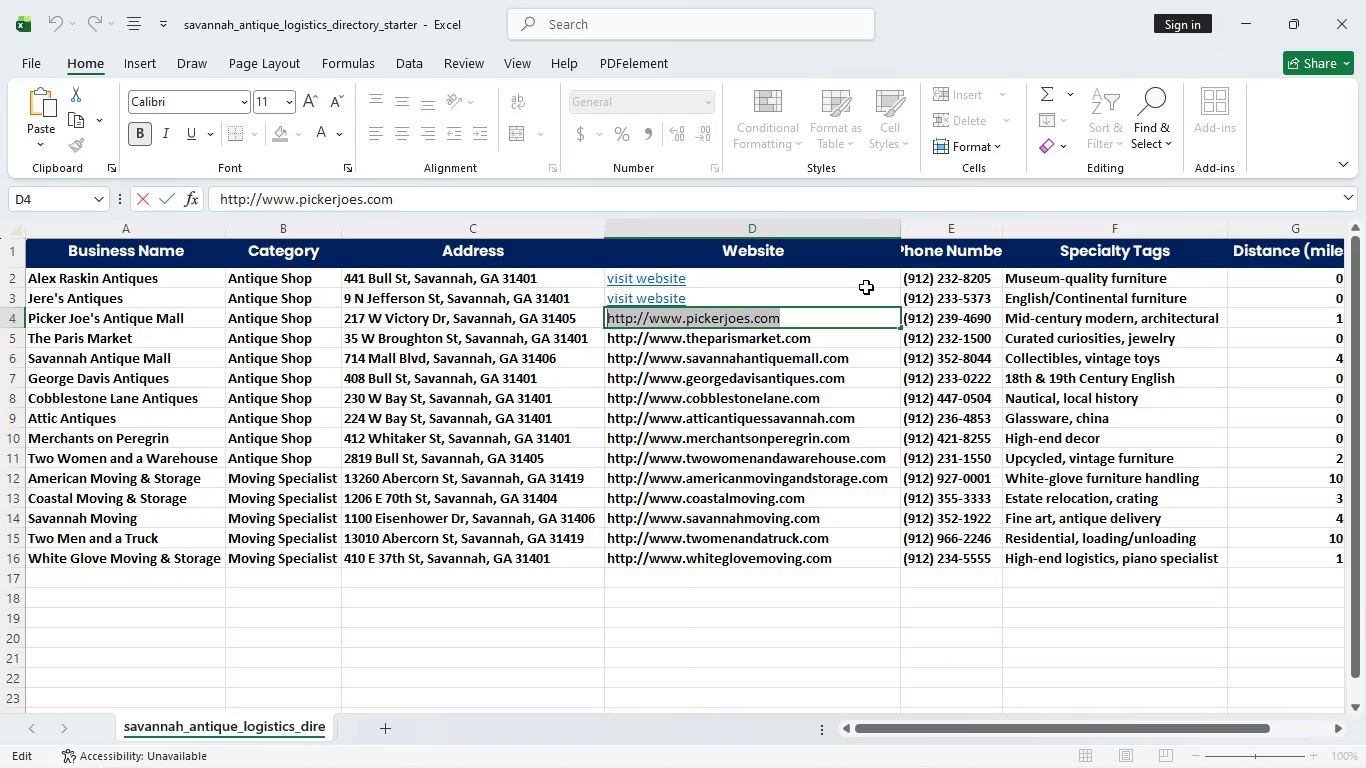 
left_click_drag(start_coordinate=[874, 297], to_coordinate=[880, 295])
 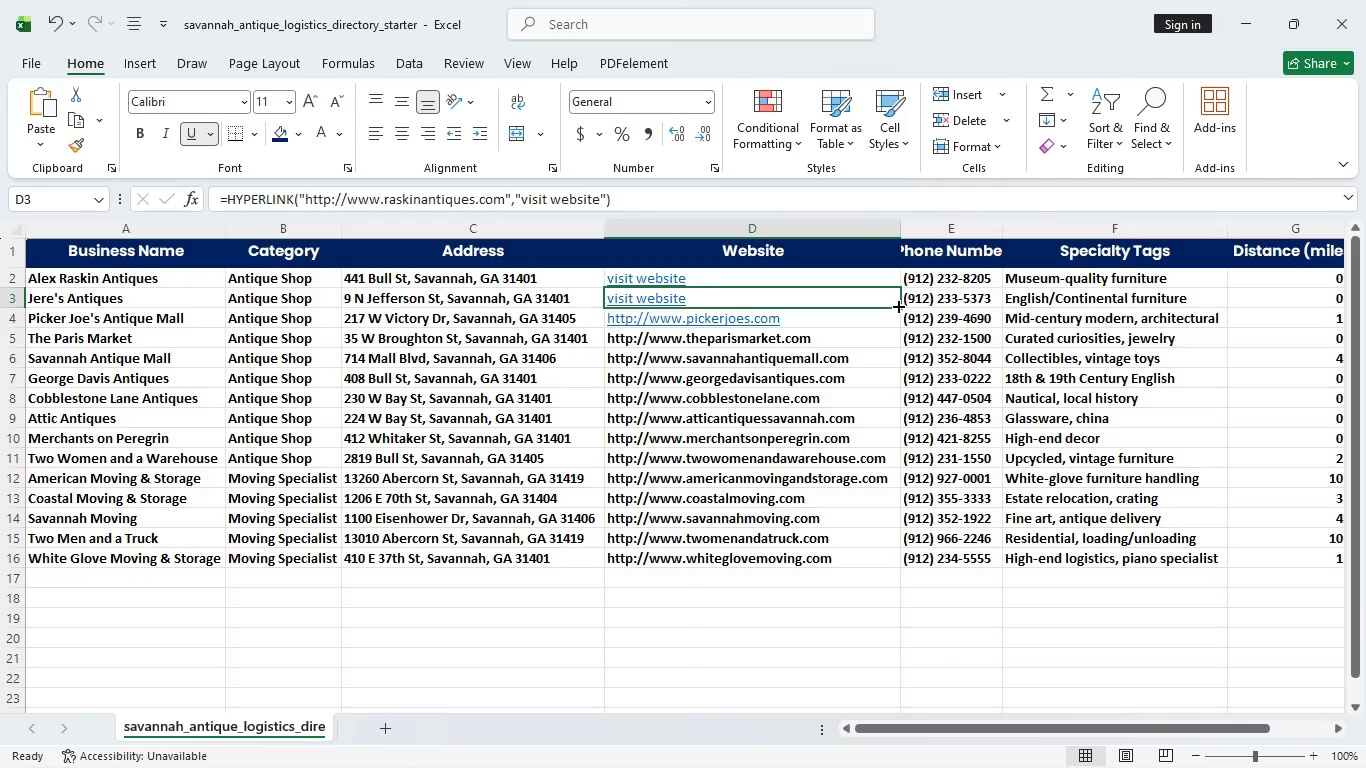 
left_click_drag(start_coordinate=[897, 305], to_coordinate=[897, 326])
 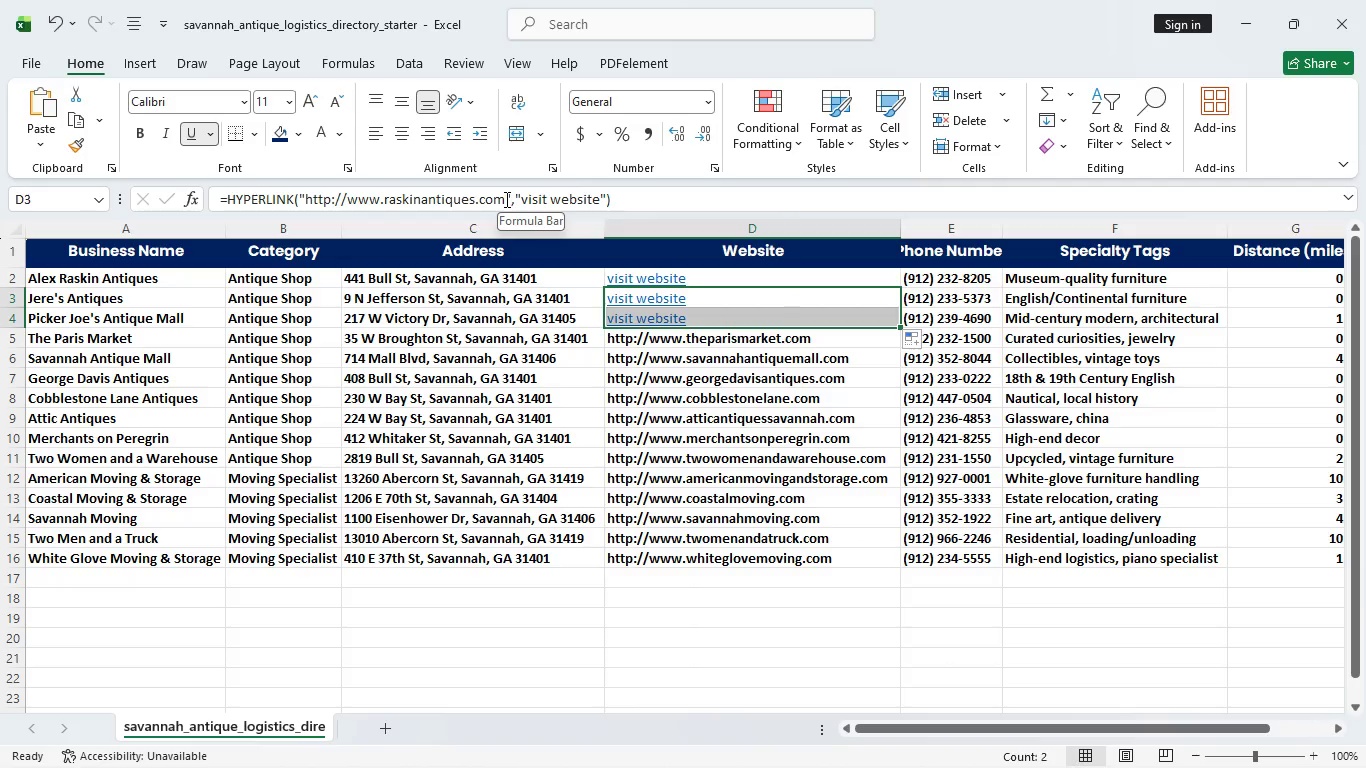 
left_click([502, 199])
 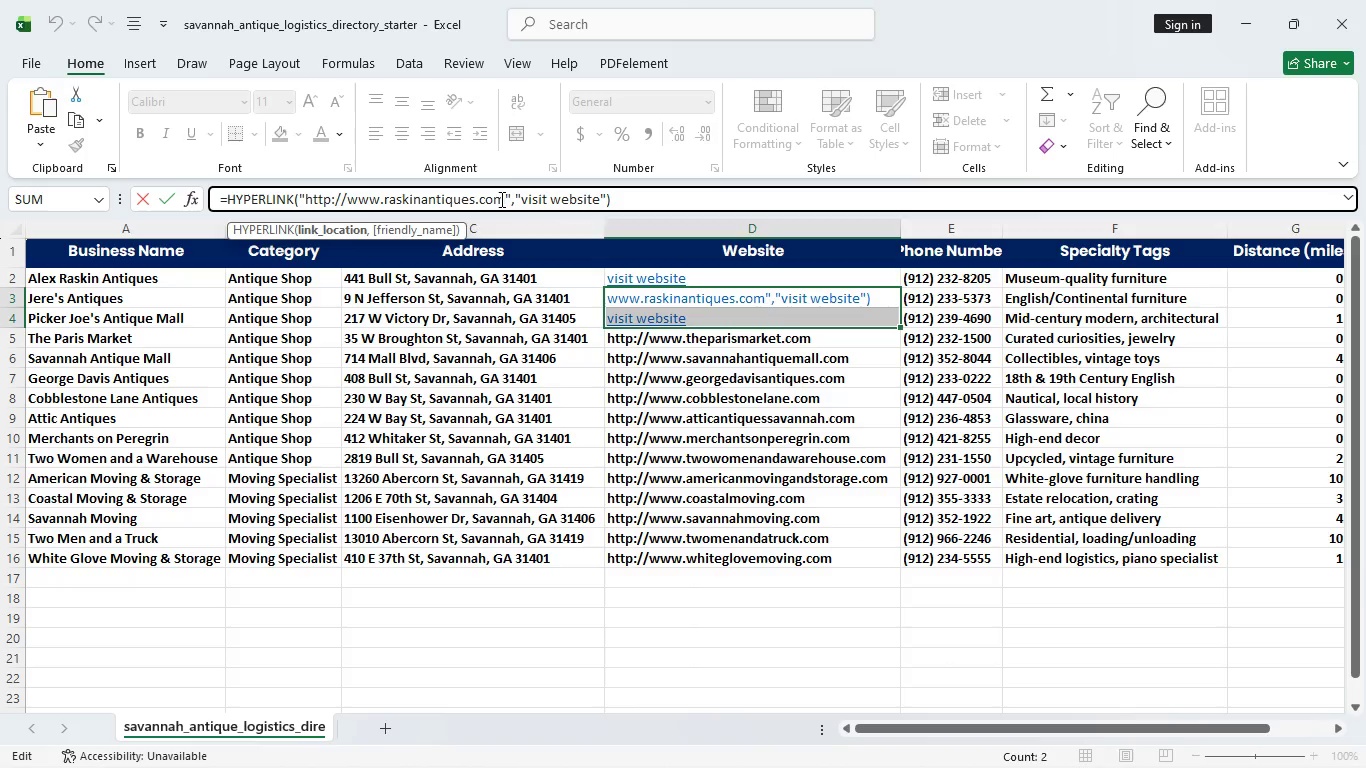 
left_click_drag(start_coordinate=[500, 199], to_coordinate=[304, 196])
 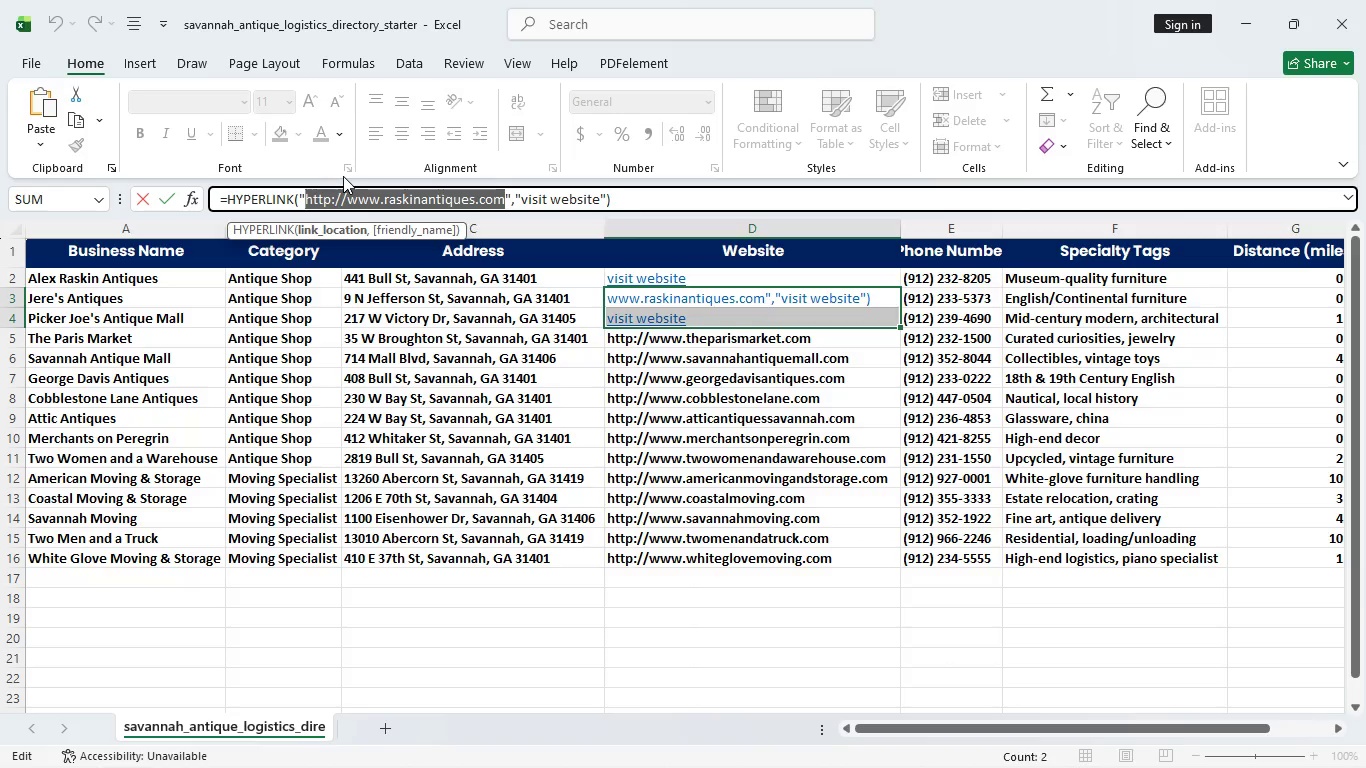 
key(Backspace)
 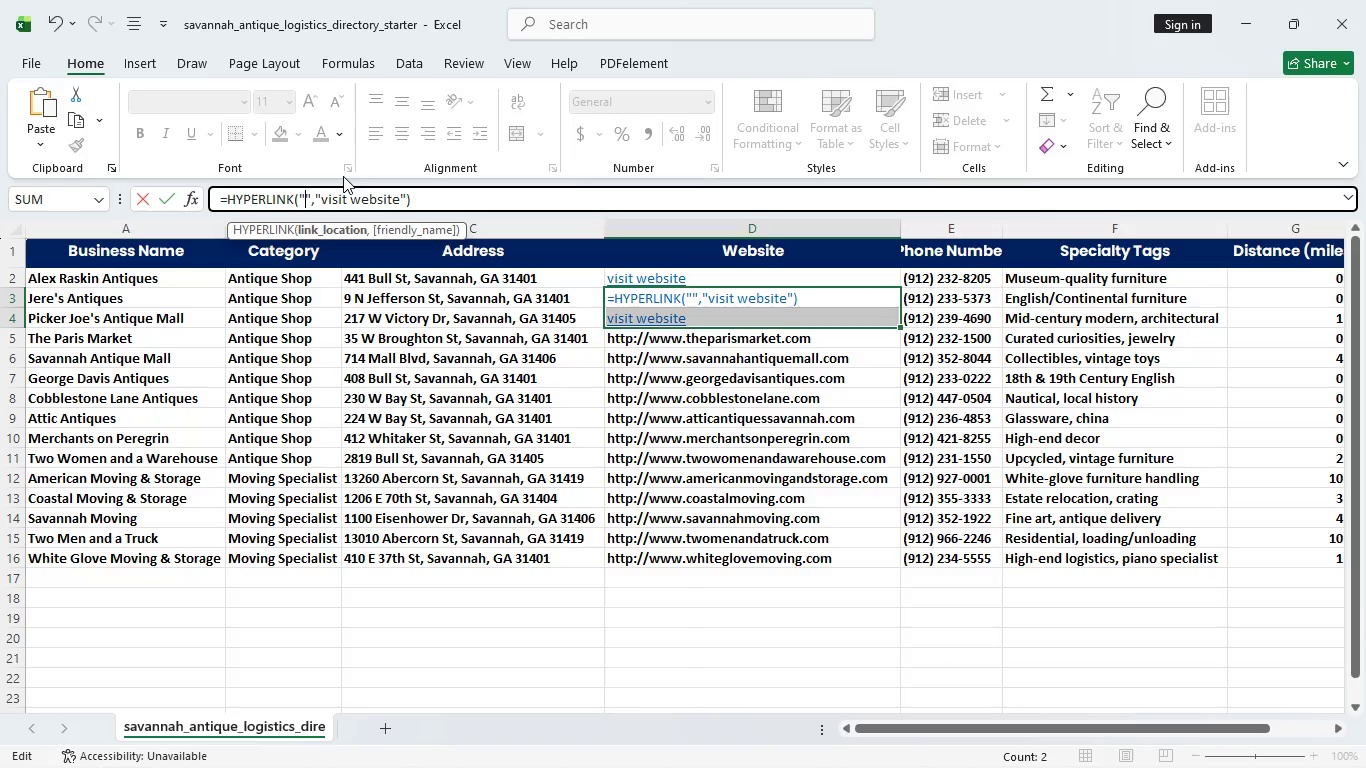 
hold_key(key=ControlLeft, duration=1.52)
 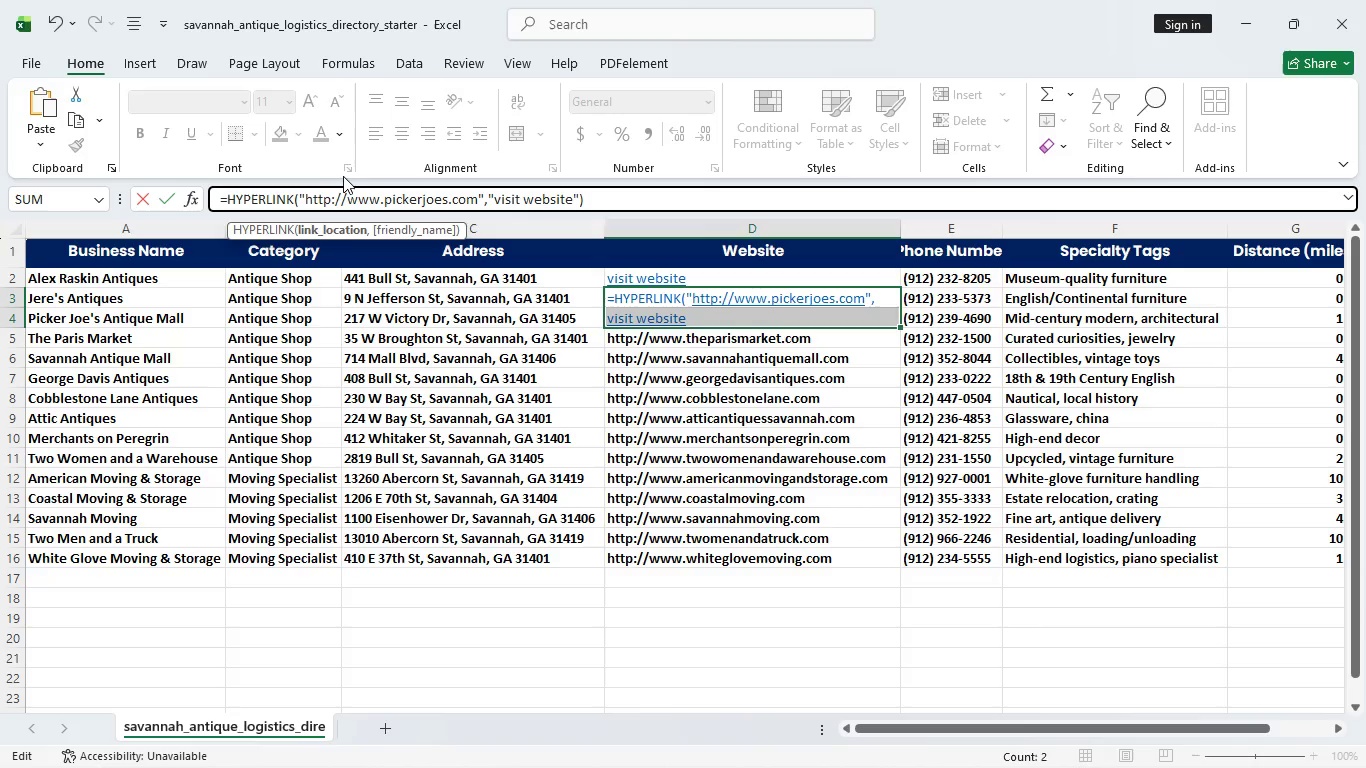 
key(Control+V)
 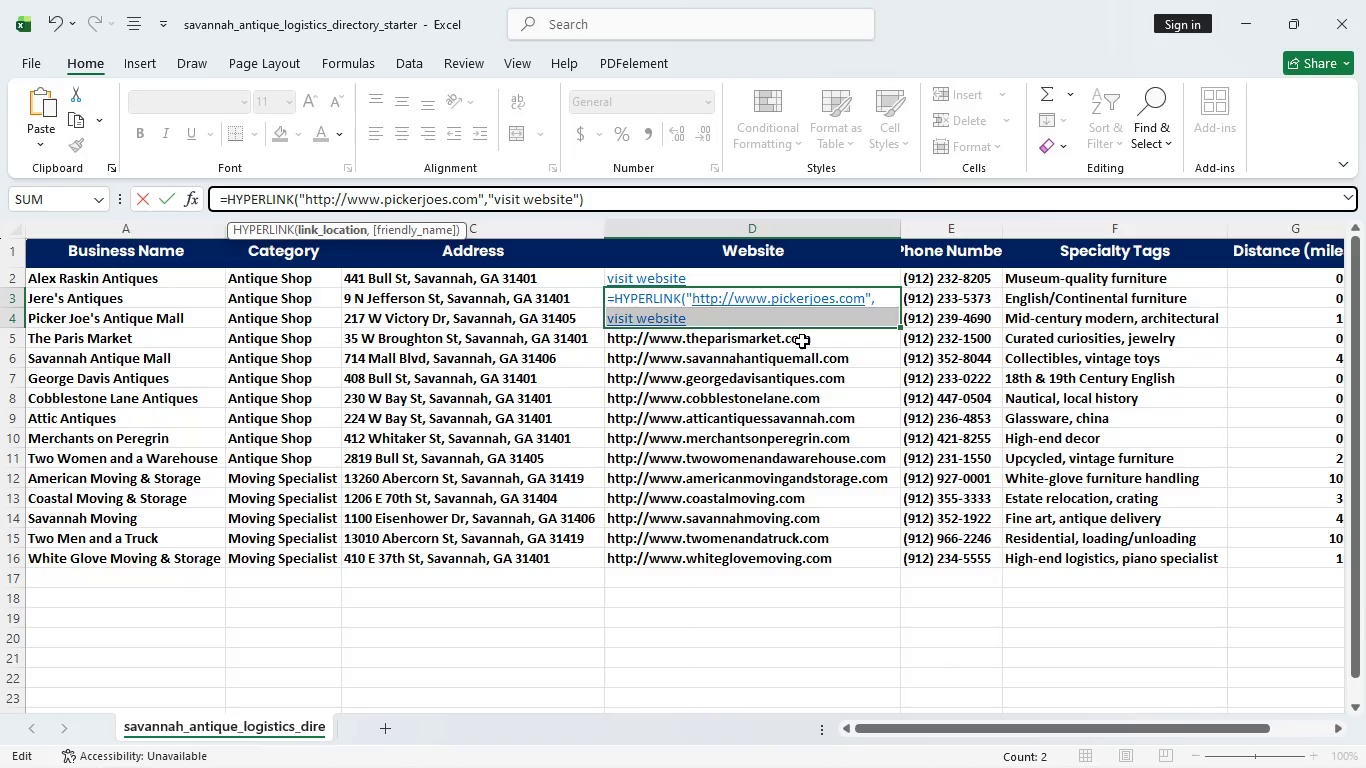 
key(Enter)
 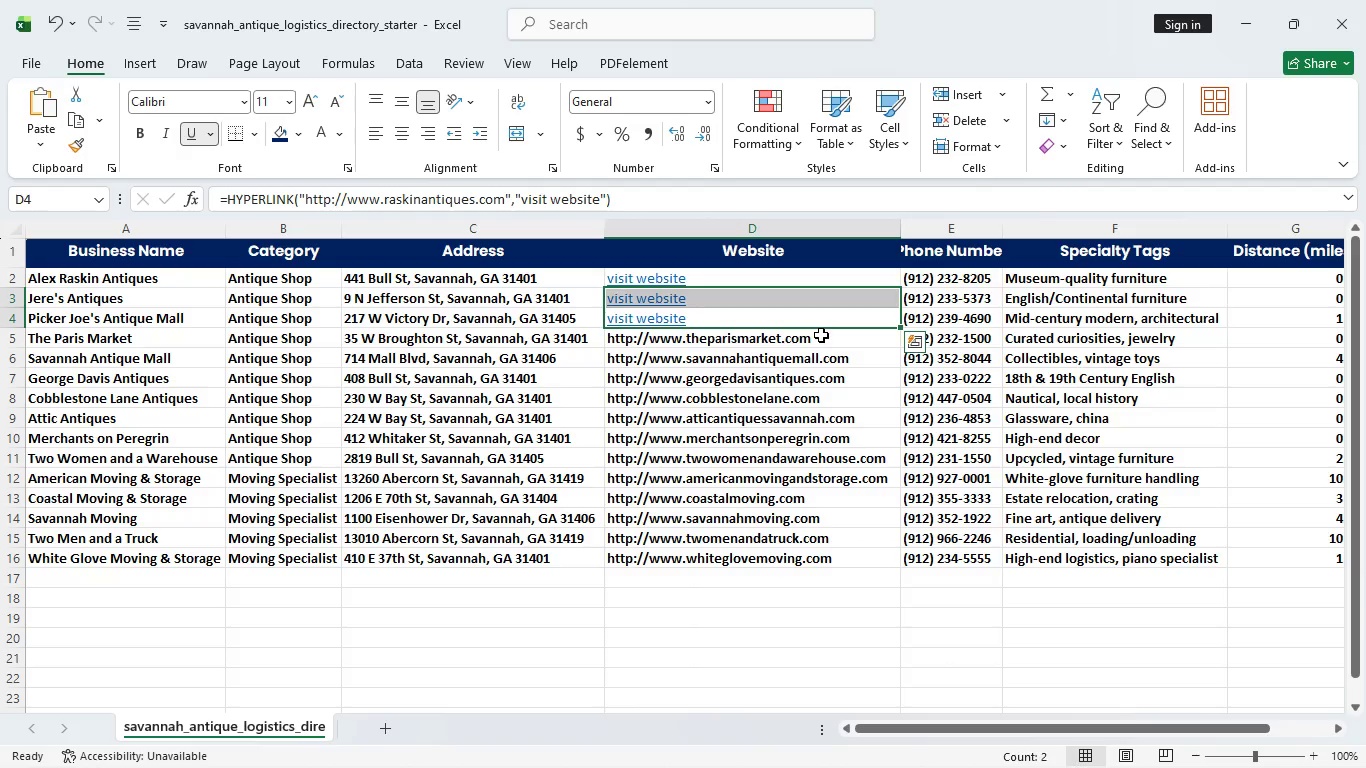 
left_click([824, 339])
 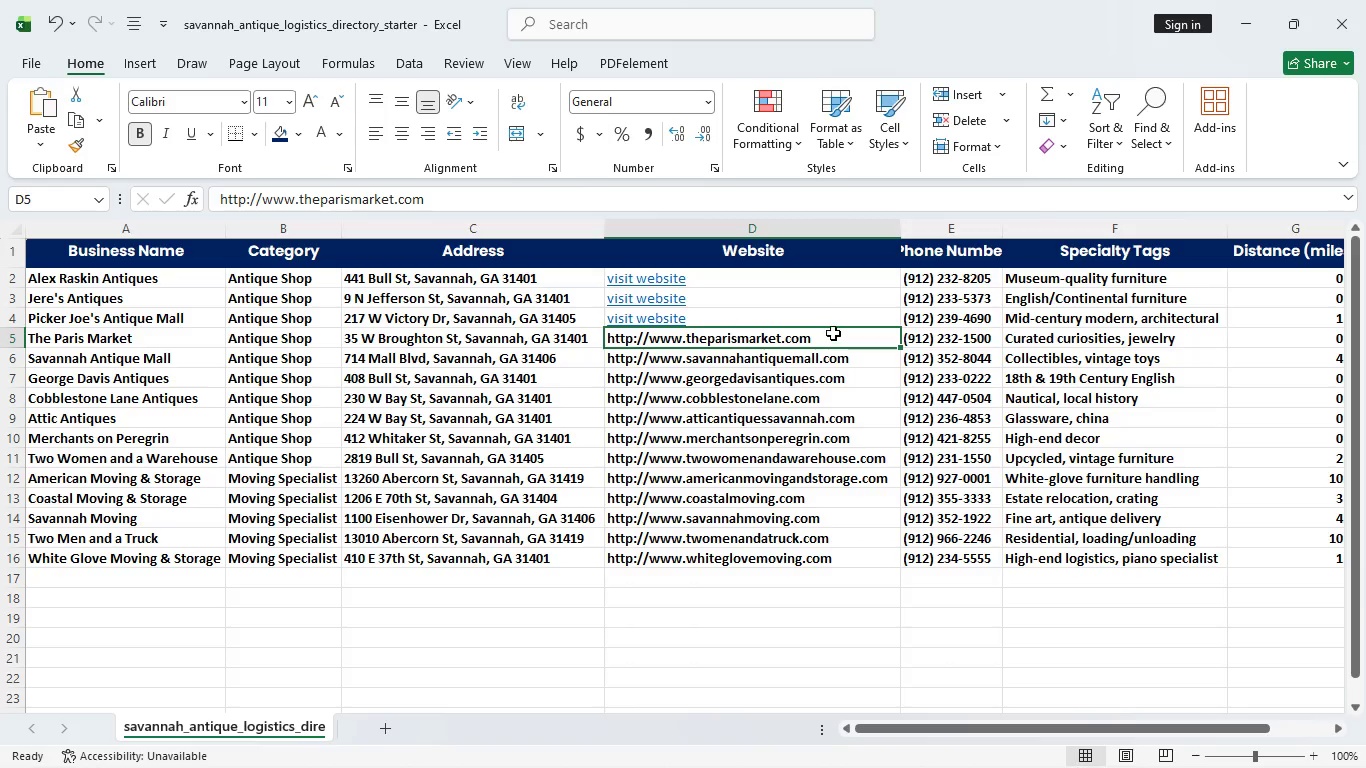 
wait(7.84)
 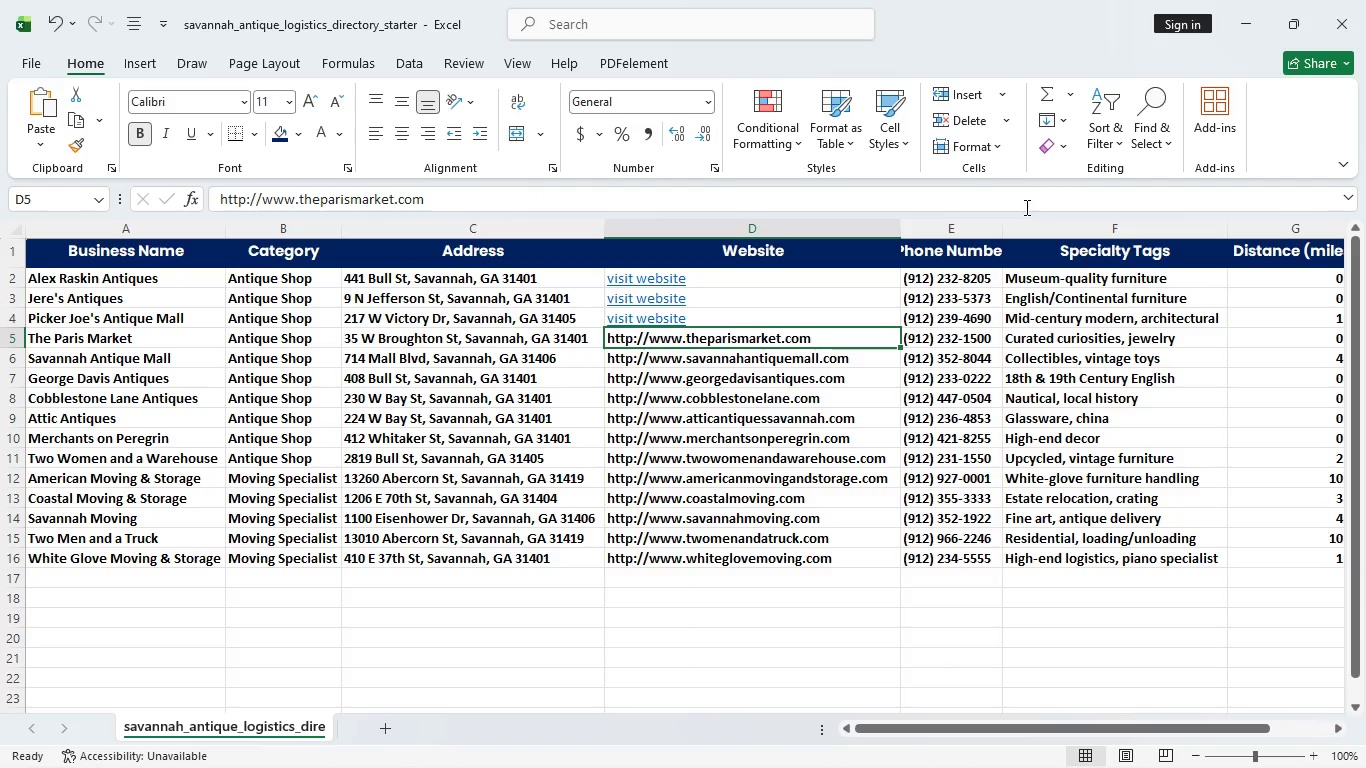 
left_click([832, 336])
 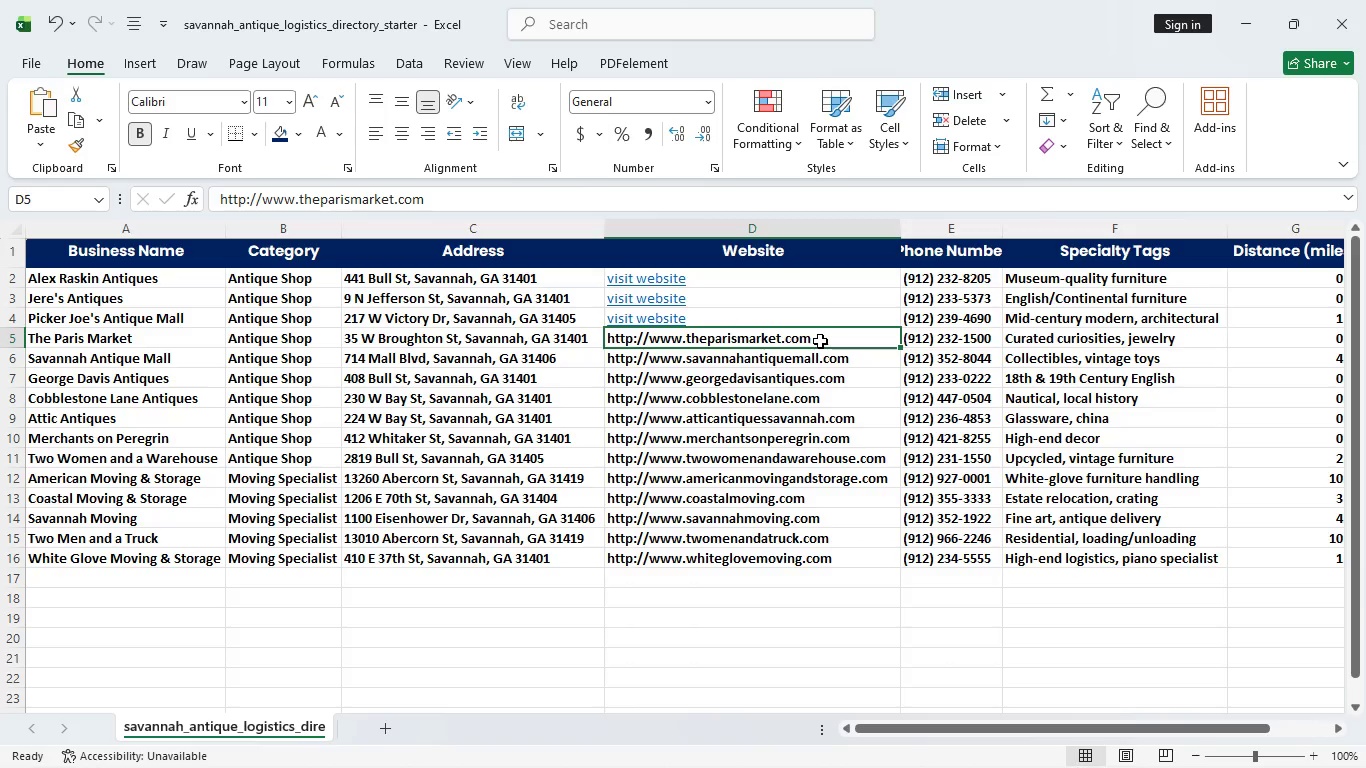 
double_click([820, 341])
 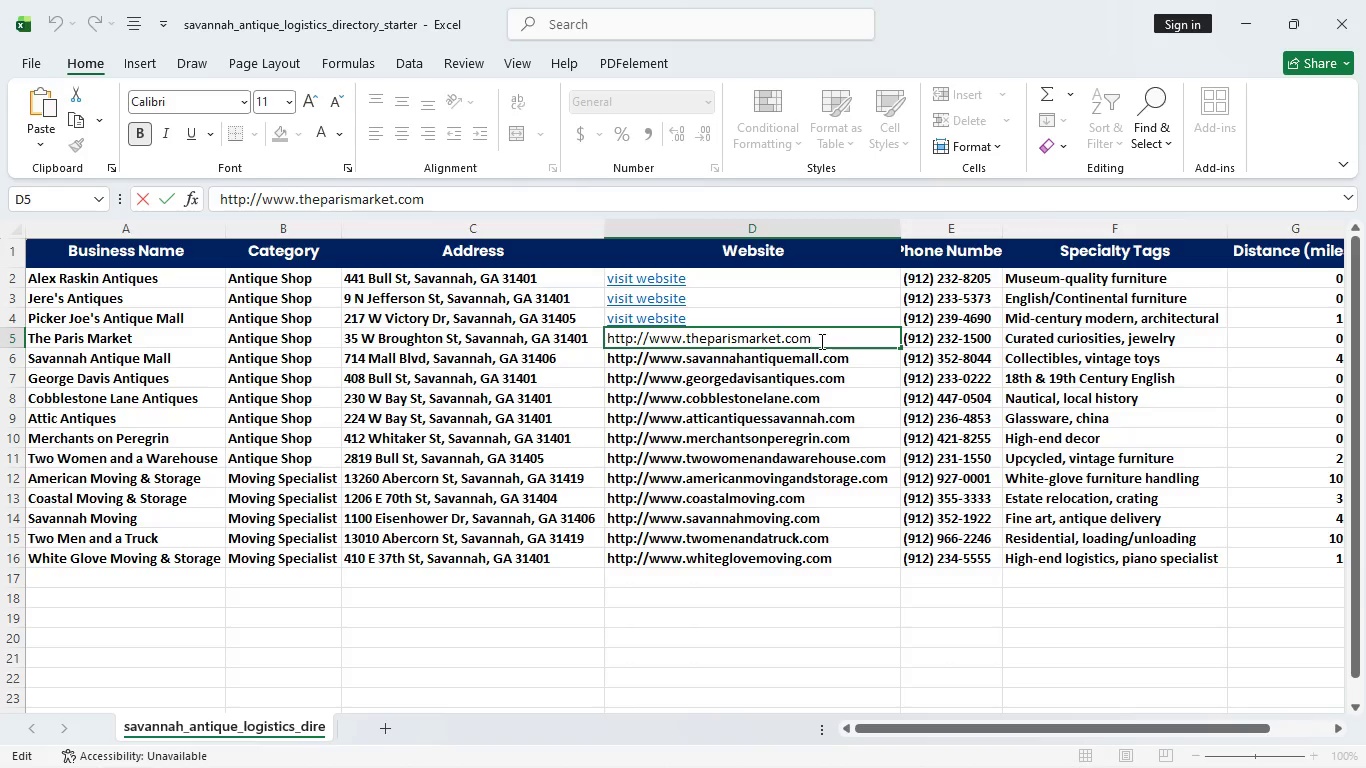 
left_click_drag(start_coordinate=[820, 341], to_coordinate=[602, 338])
 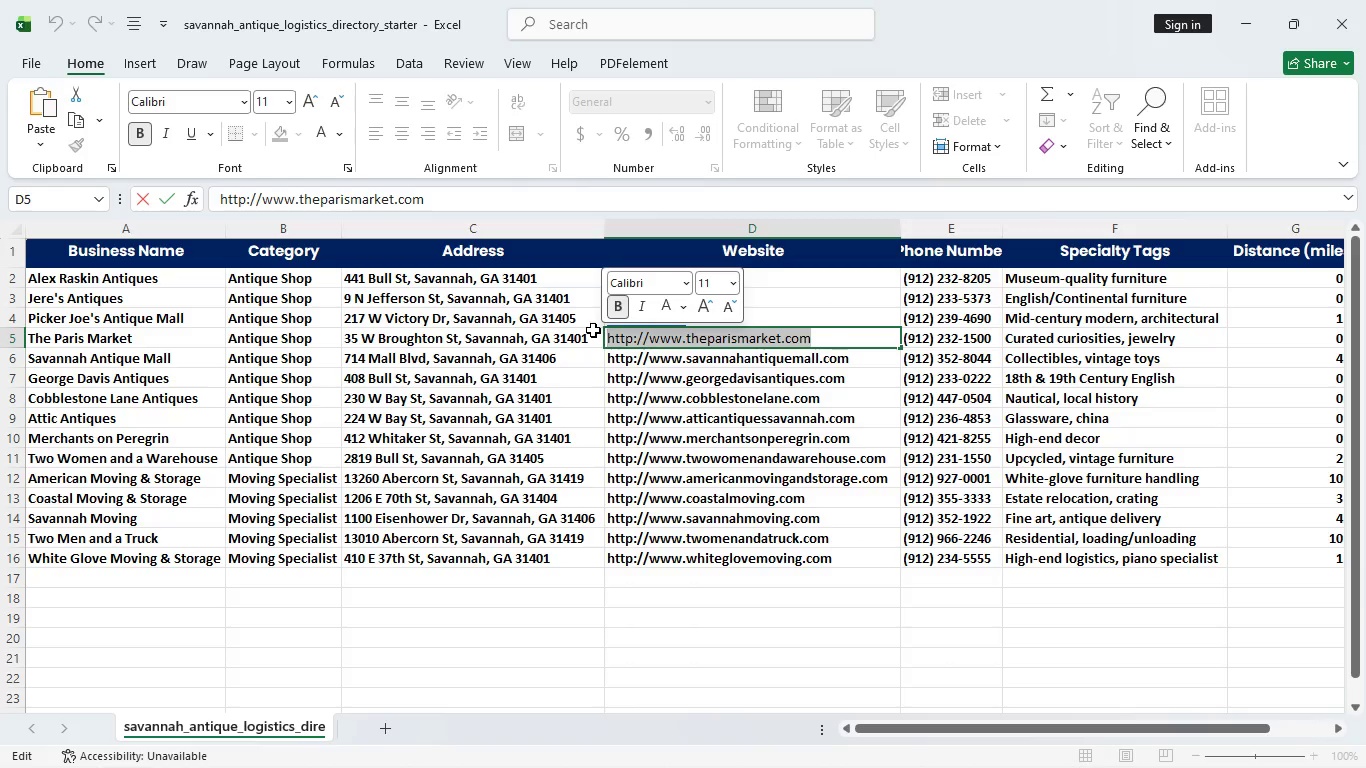 
key(Control+C)
 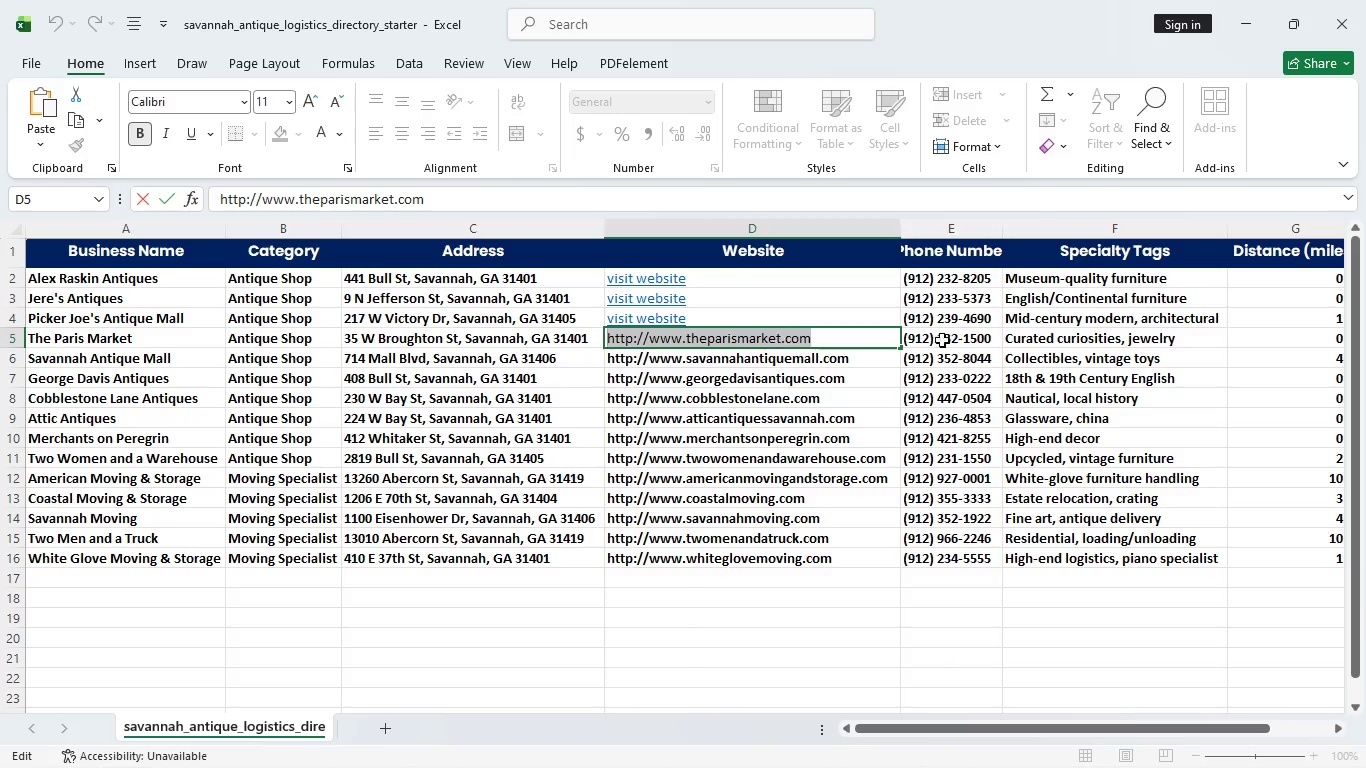 
wait(6.2)
 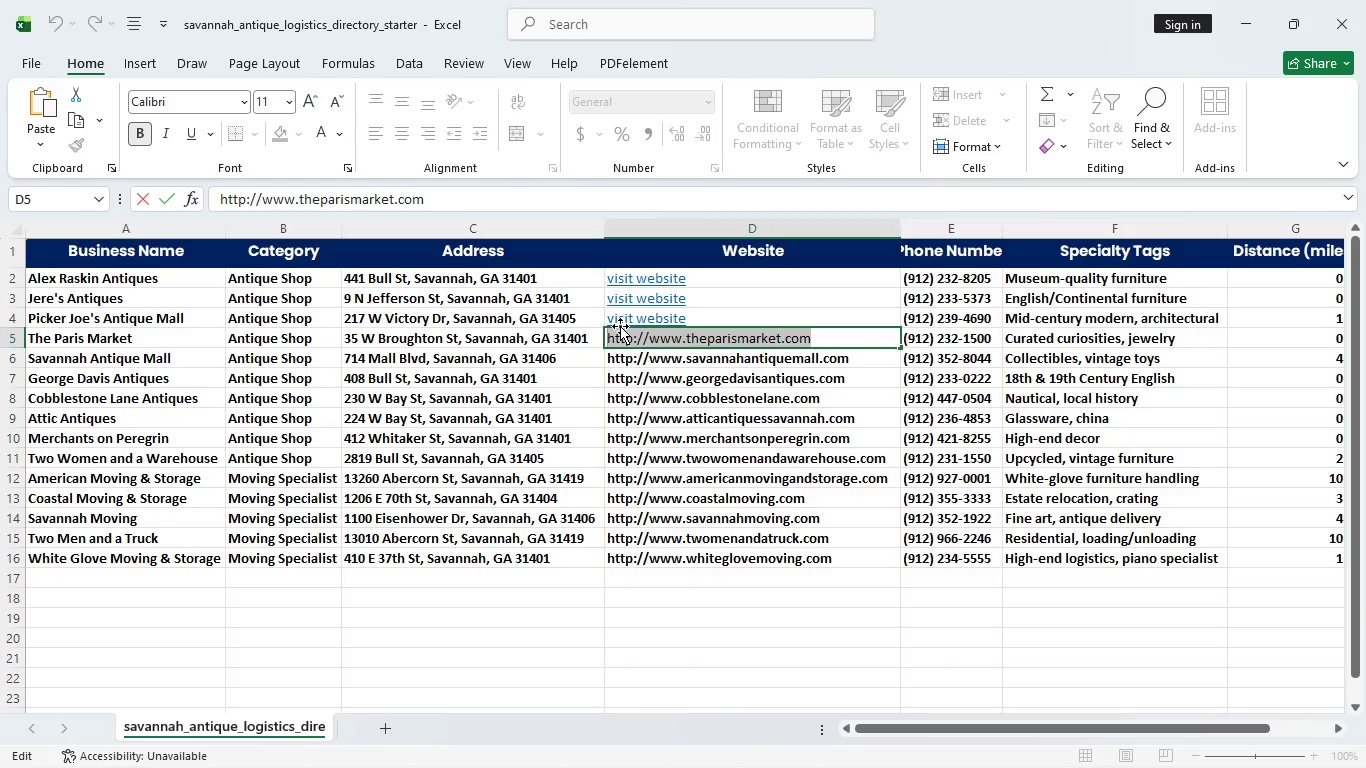 
left_click([887, 314])
 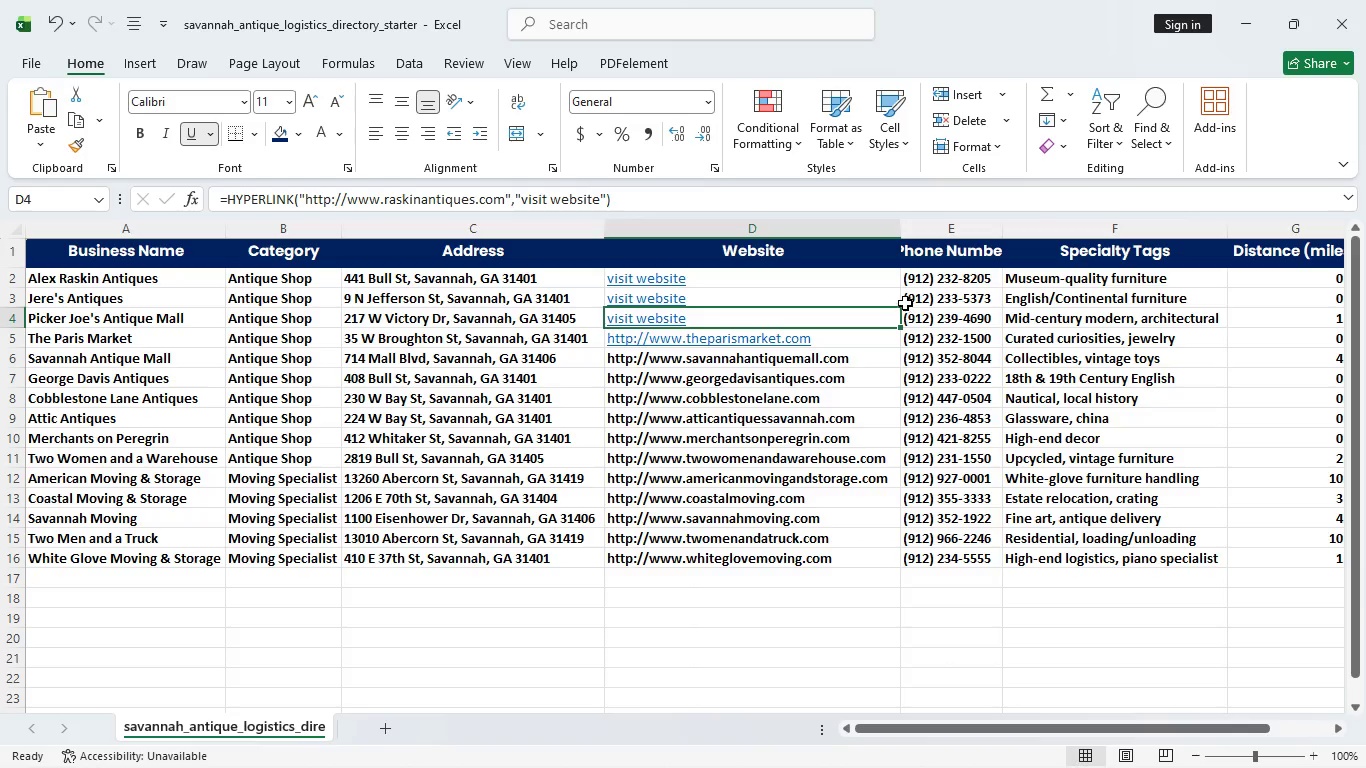 
left_click_drag(start_coordinate=[899, 321], to_coordinate=[901, 334])
 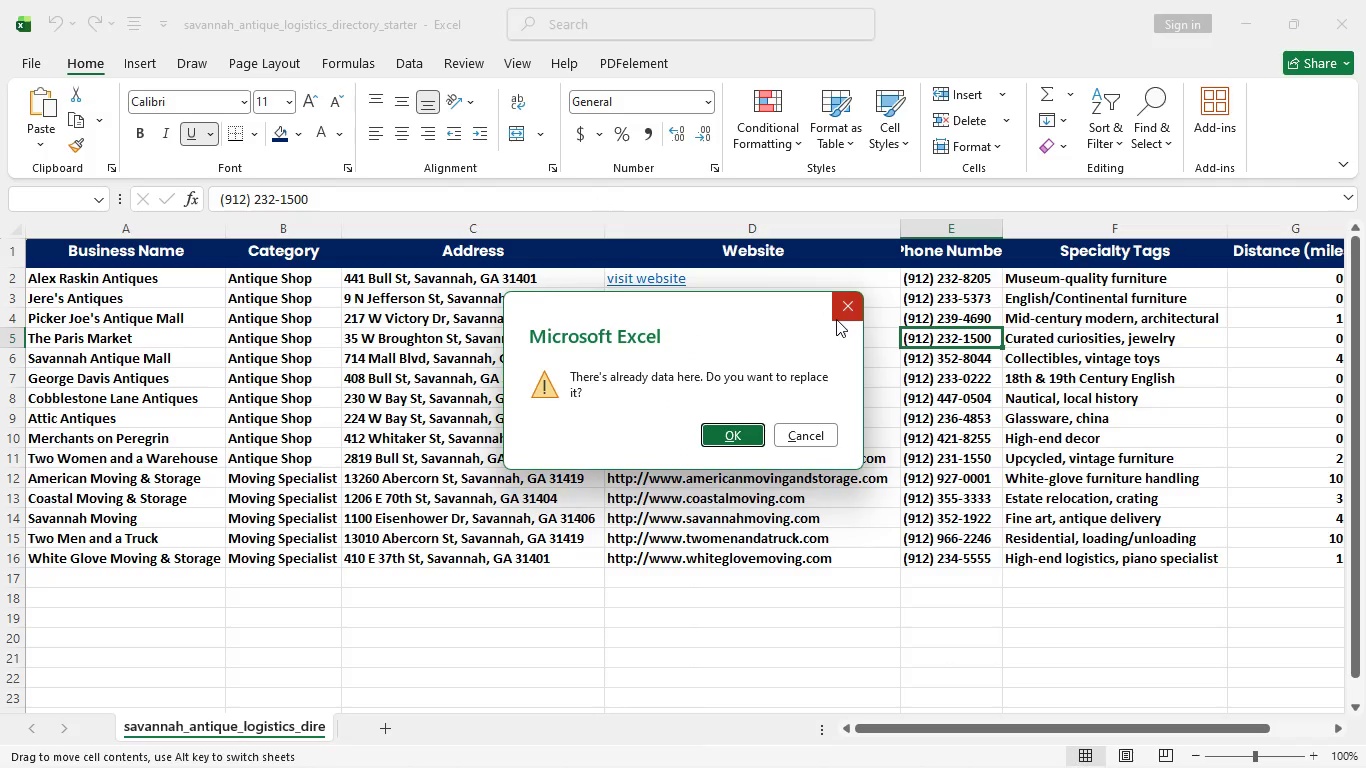 
left_click_drag(start_coordinate=[849, 310], to_coordinate=[854, 309])
 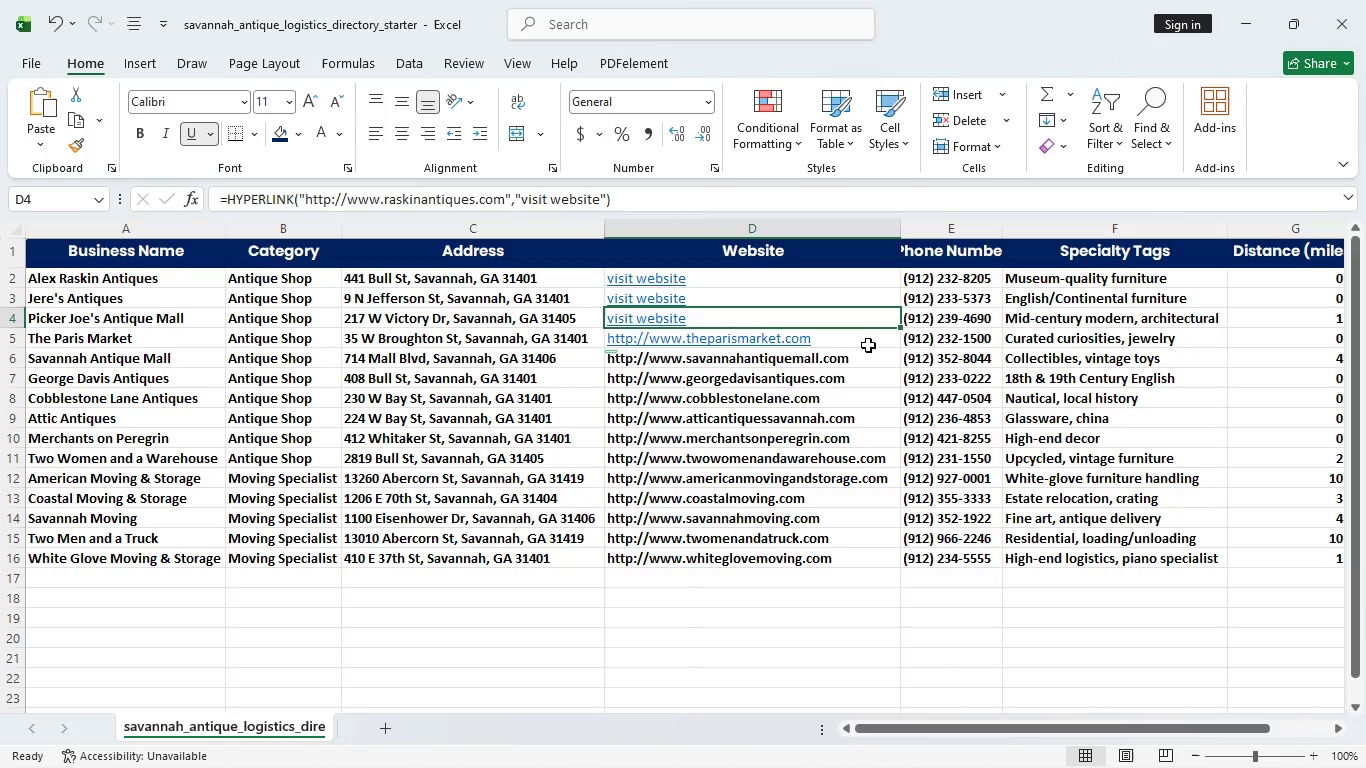 
left_click([889, 341])
 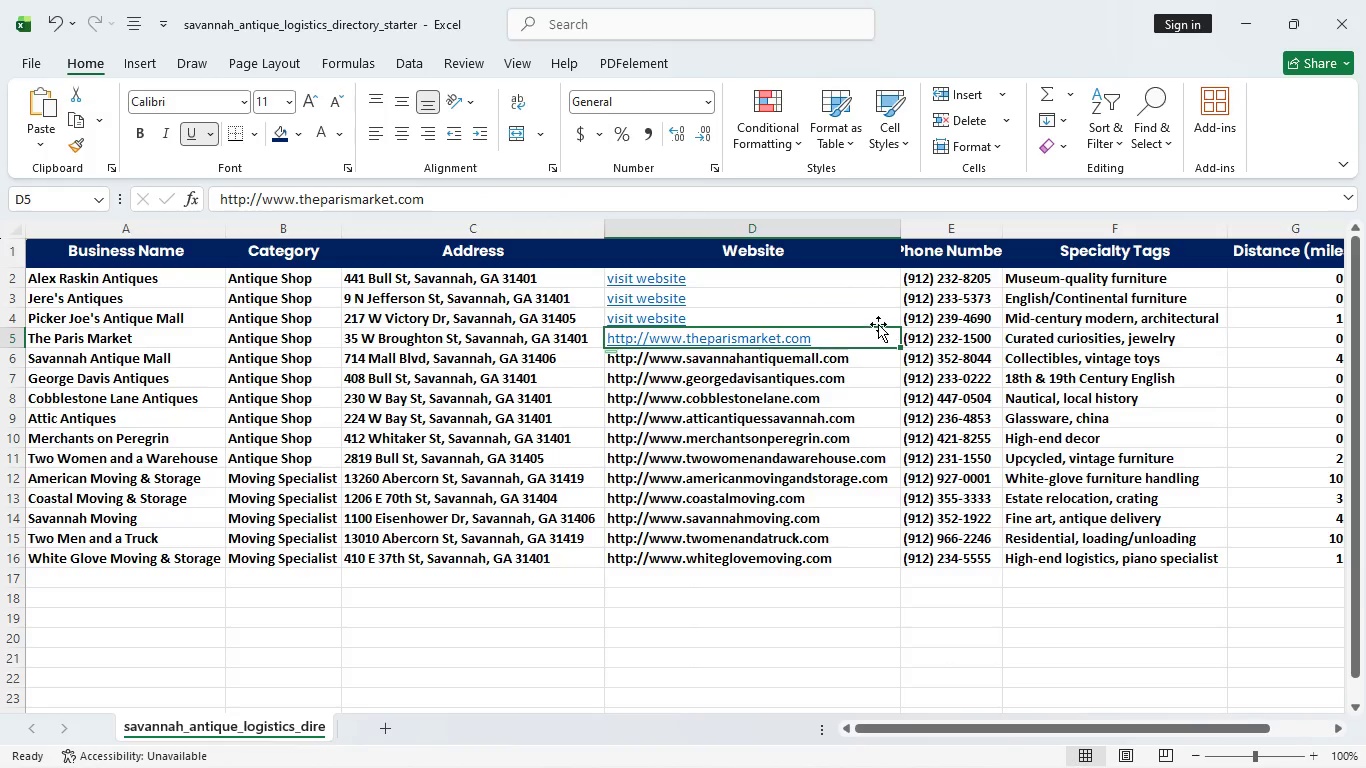 
left_click([878, 317])
 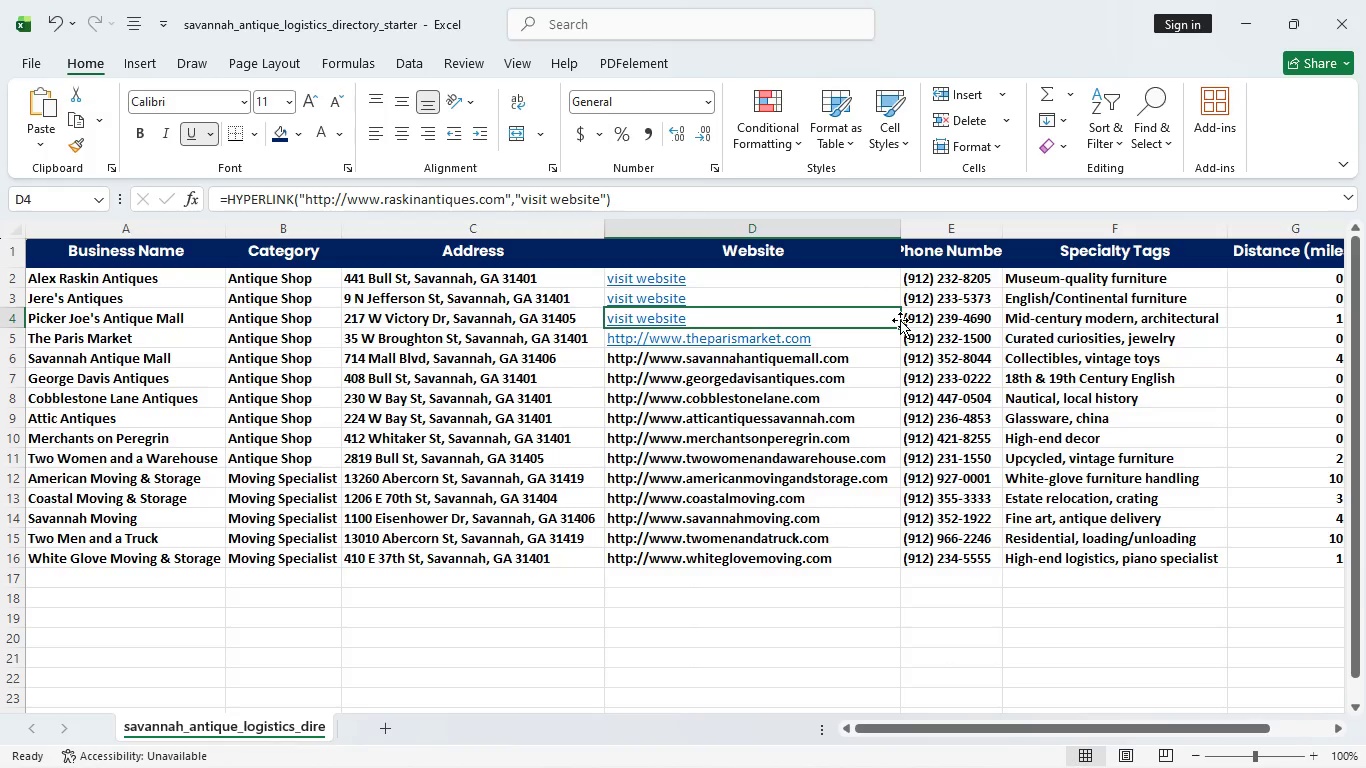 
left_click_drag(start_coordinate=[899, 327], to_coordinate=[943, 344])
 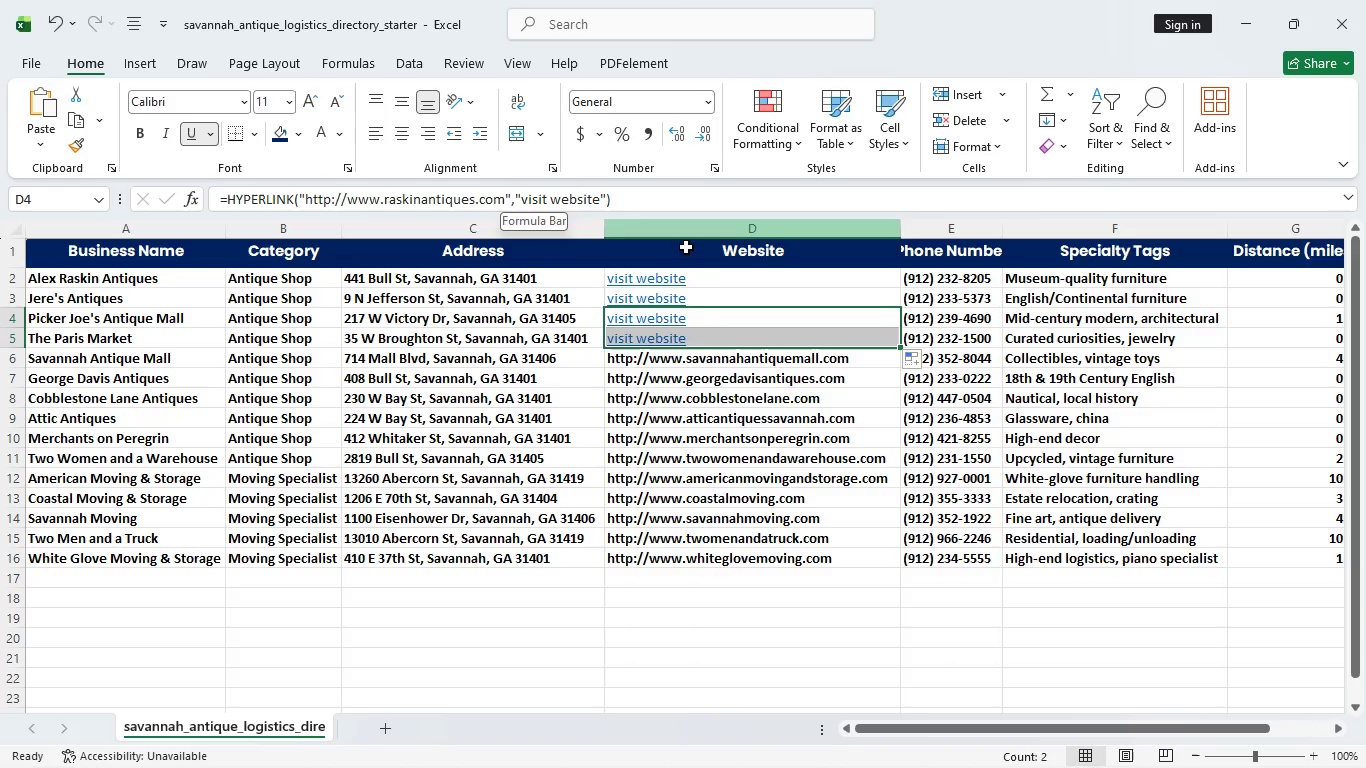 
wait(7.28)
 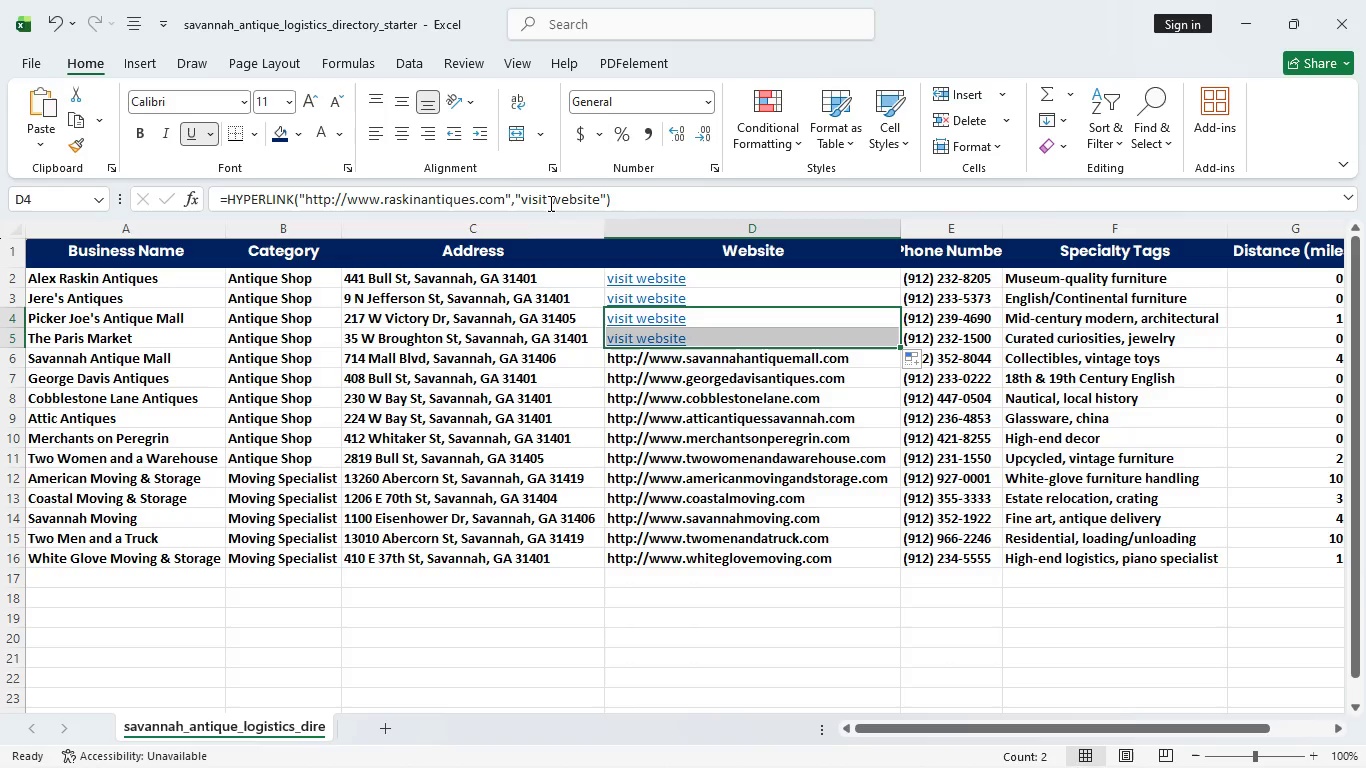 
left_click([776, 338])
 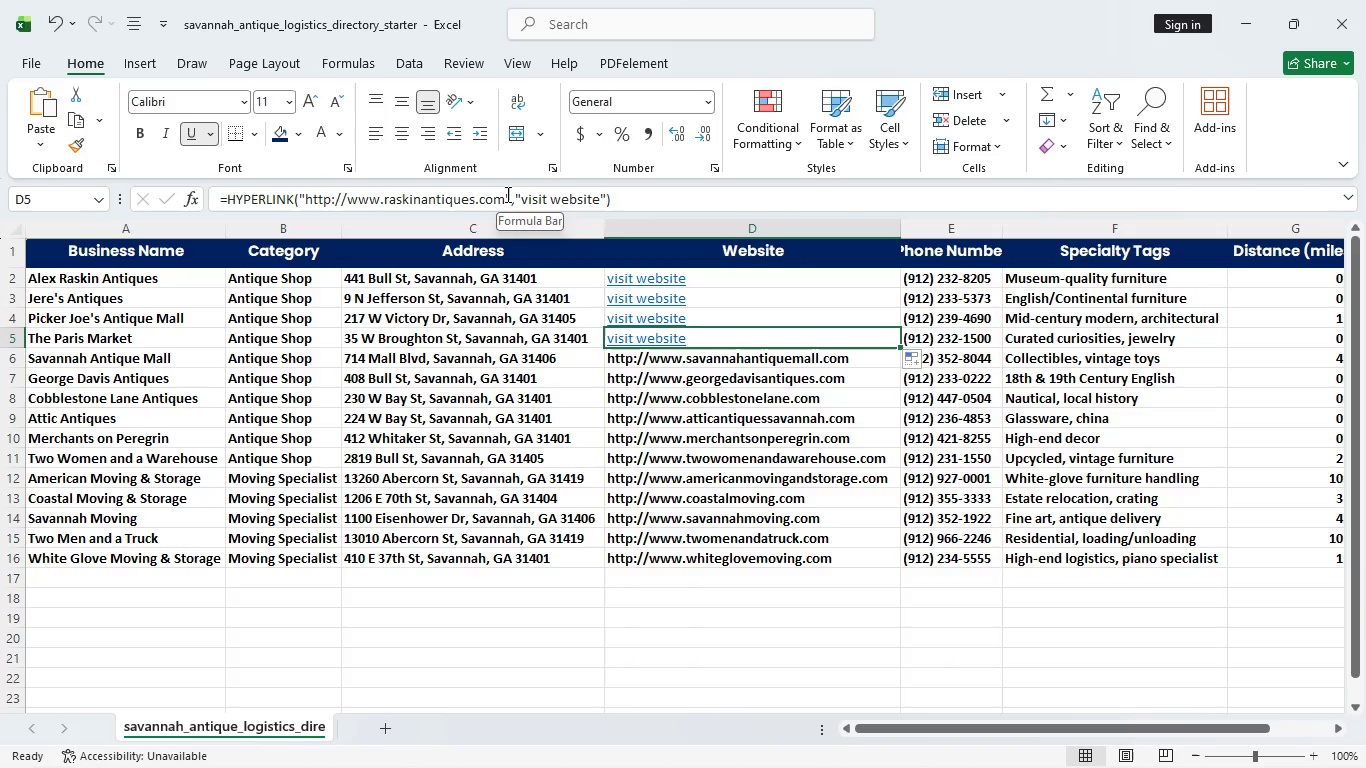 
left_click_drag(start_coordinate=[502, 195], to_coordinate=[546, 335])
 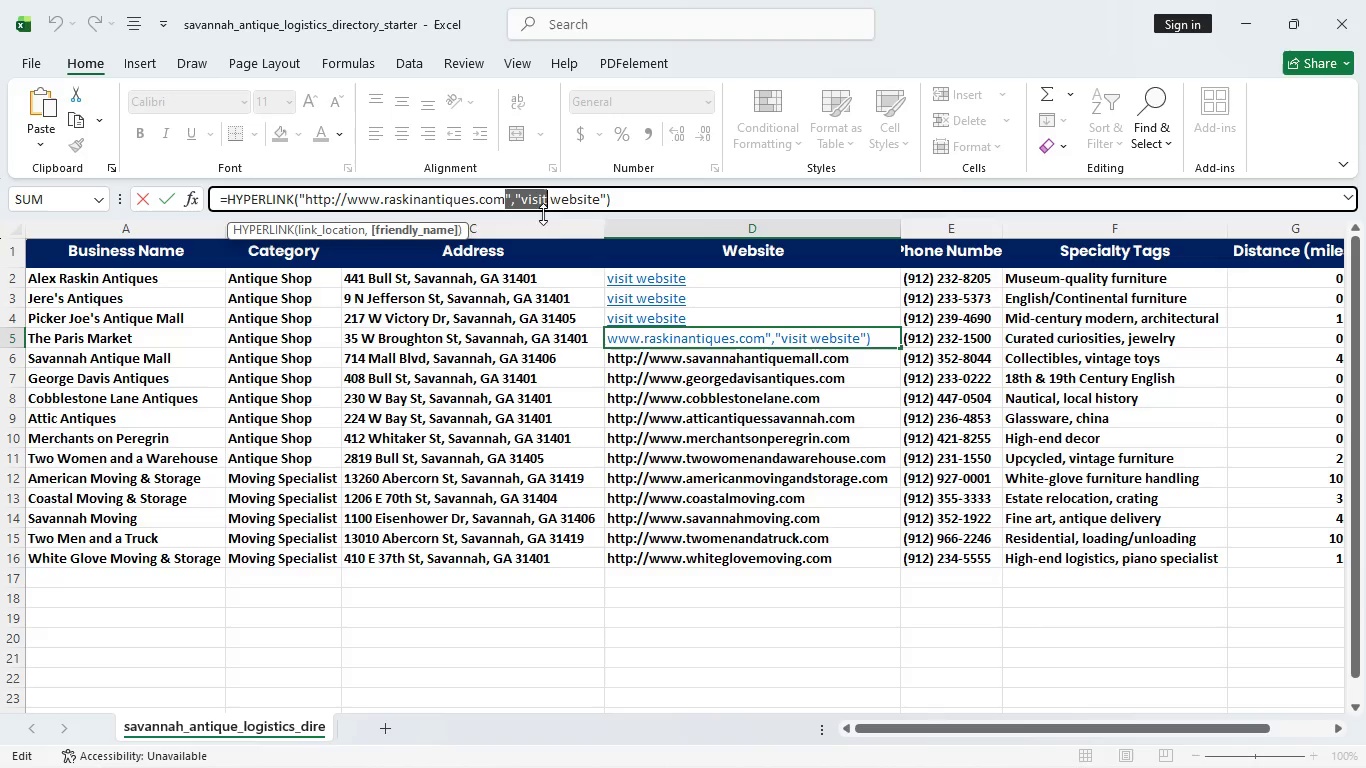 
wait(13.81)
 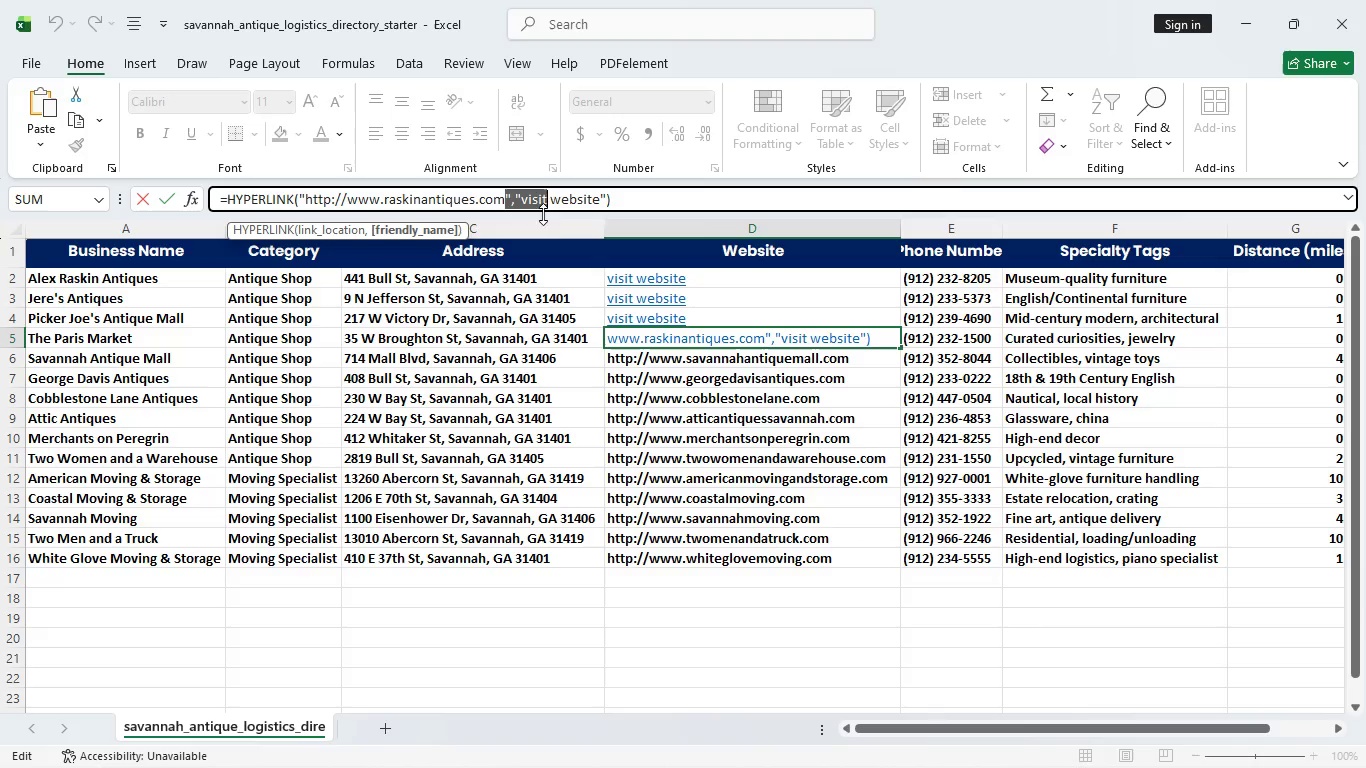 
left_click_drag(start_coordinate=[502, 201], to_coordinate=[305, 218])
 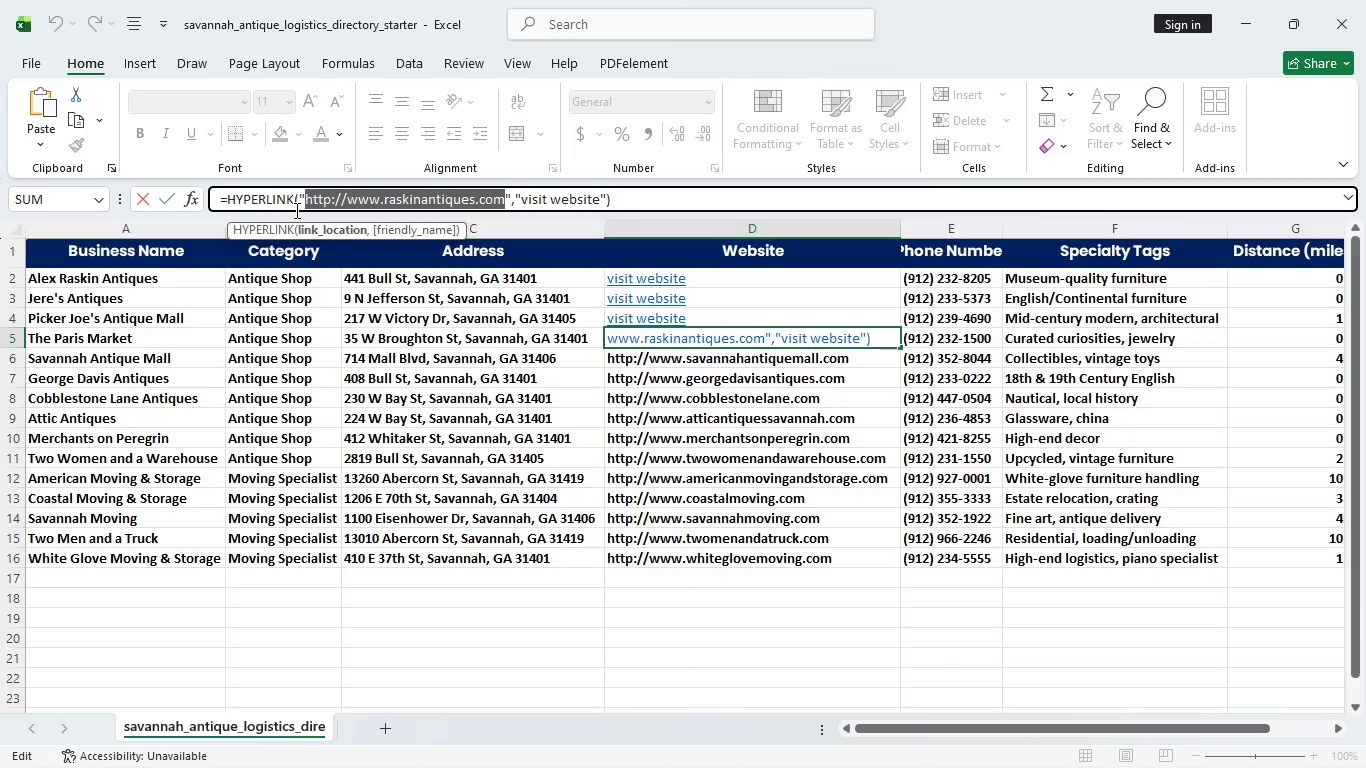 
key(Backspace)
 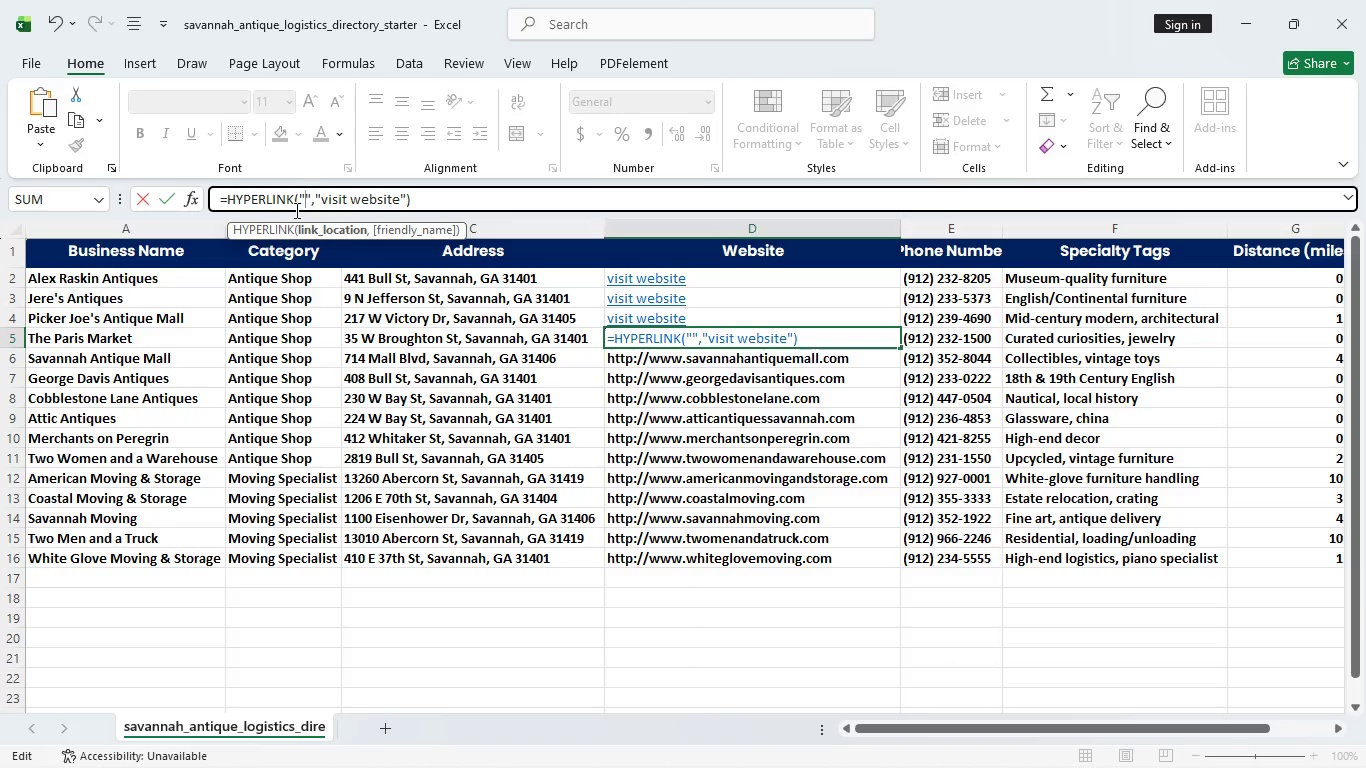 
key(Control+V)
 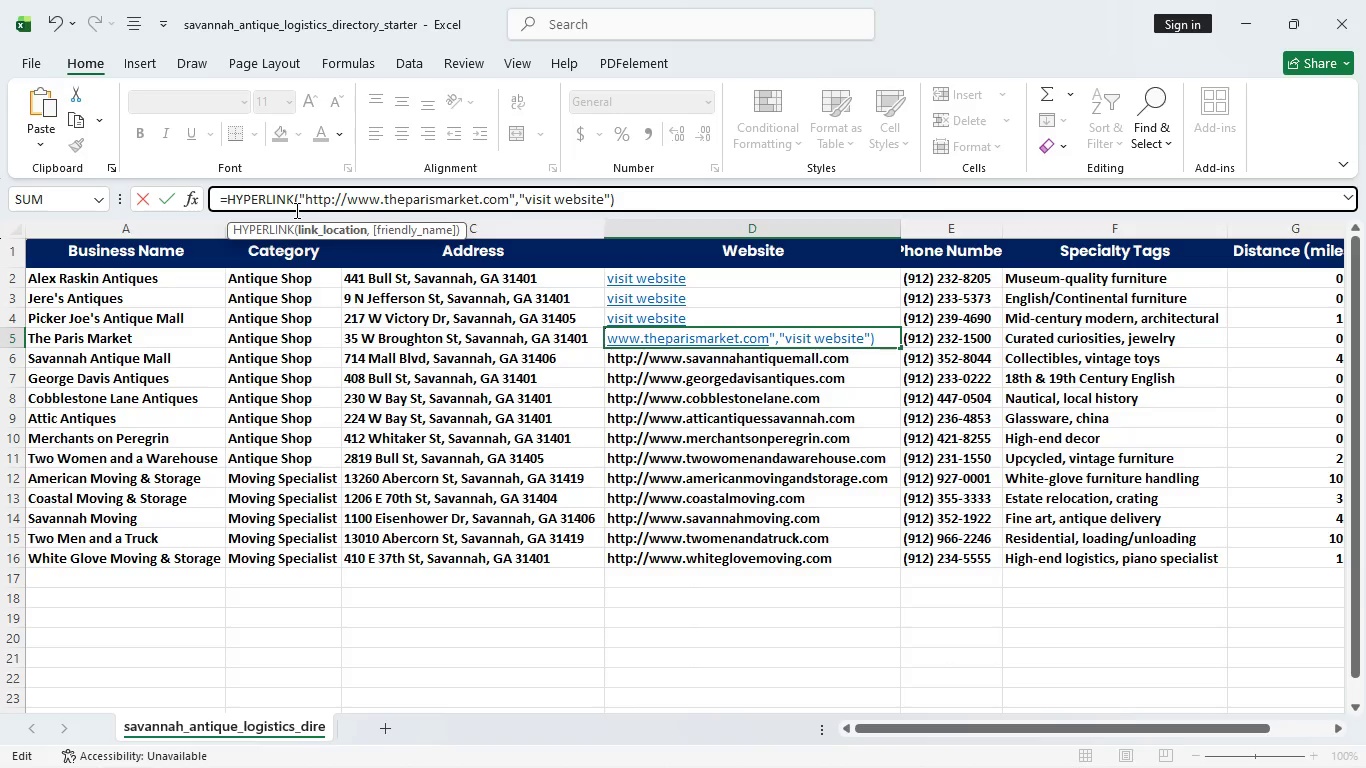 
key(Enter)
 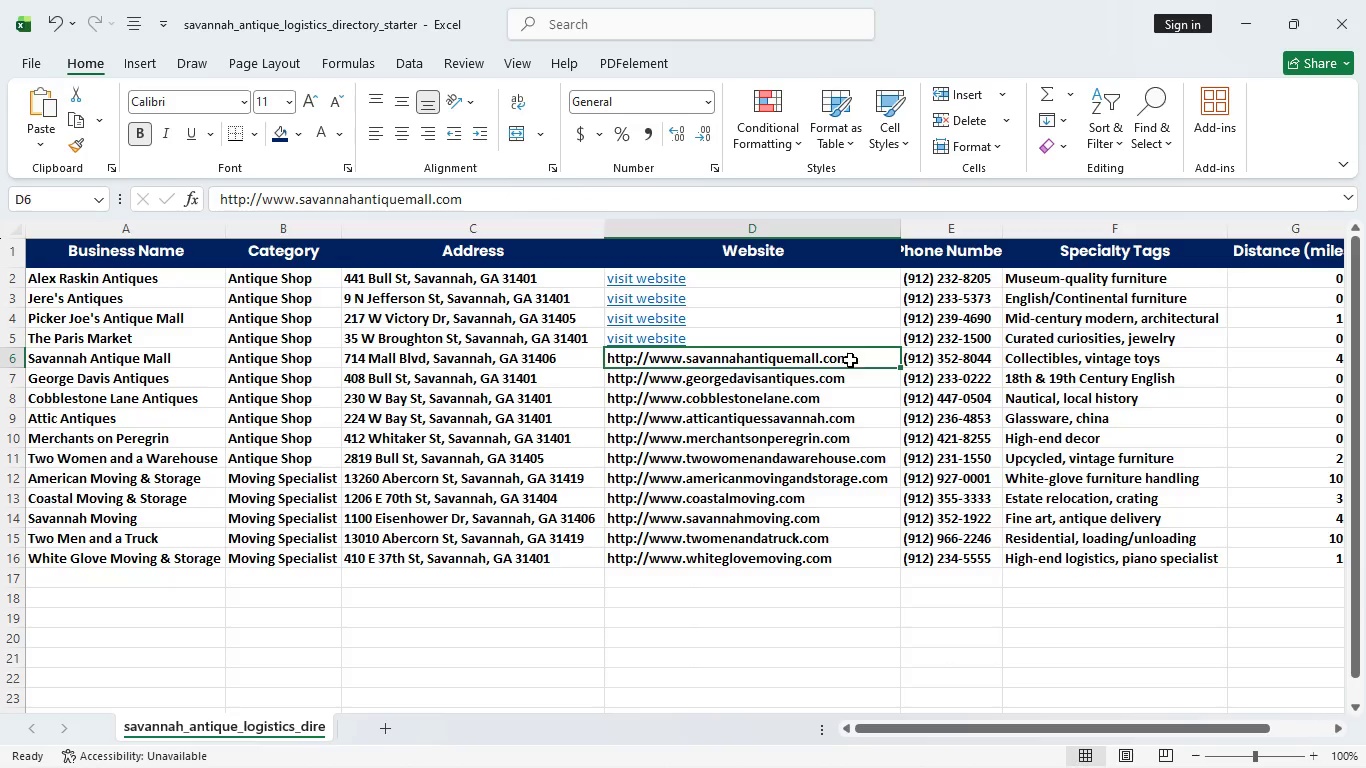 
left_click_drag(start_coordinate=[851, 356], to_coordinate=[851, 364])
 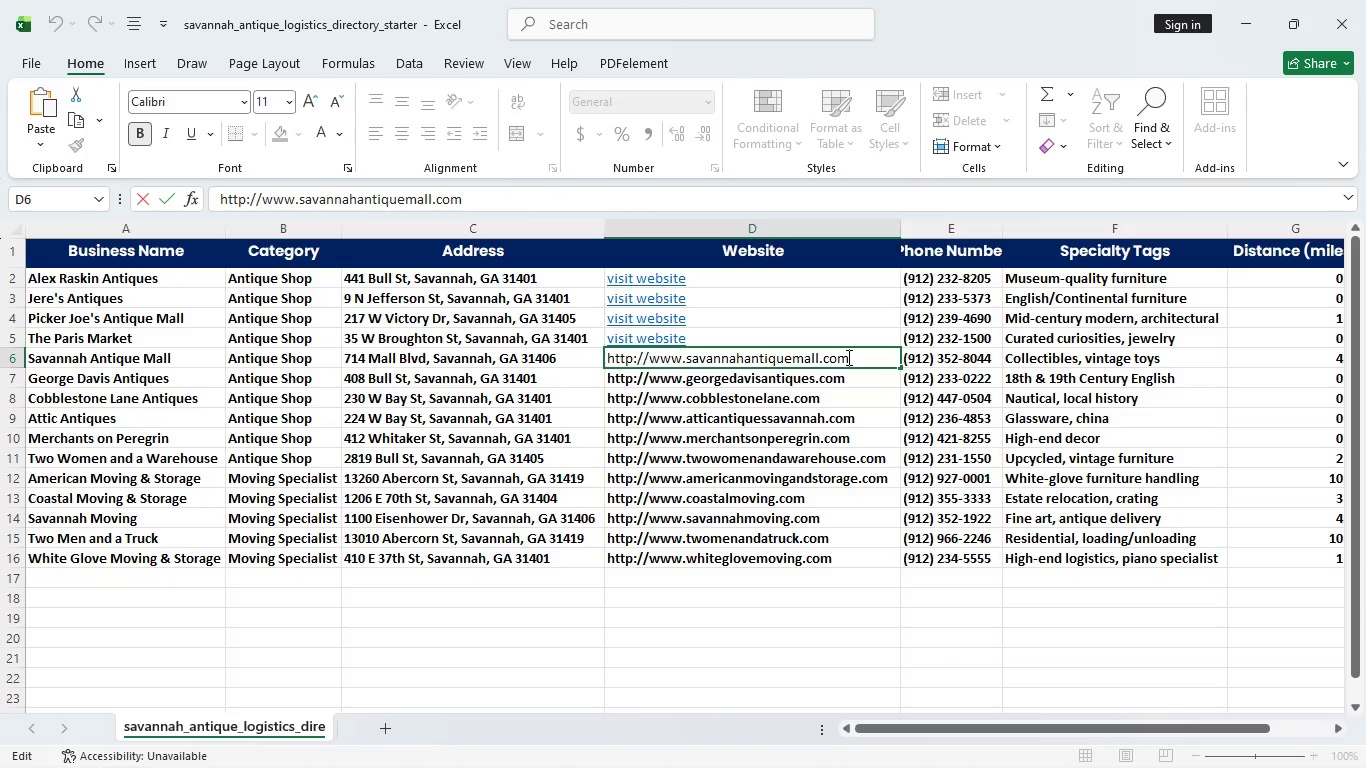 
left_click_drag(start_coordinate=[847, 357], to_coordinate=[605, 380])
 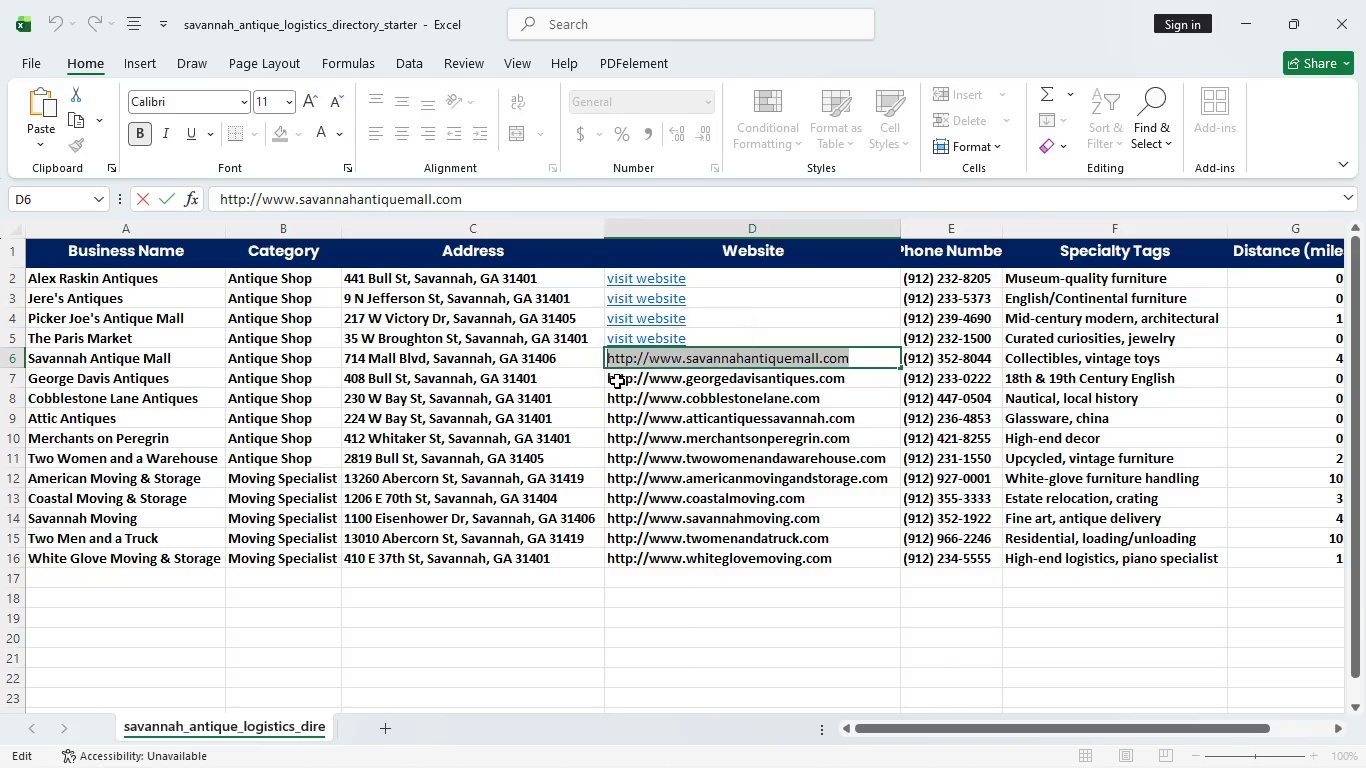 
key(Control+C)
 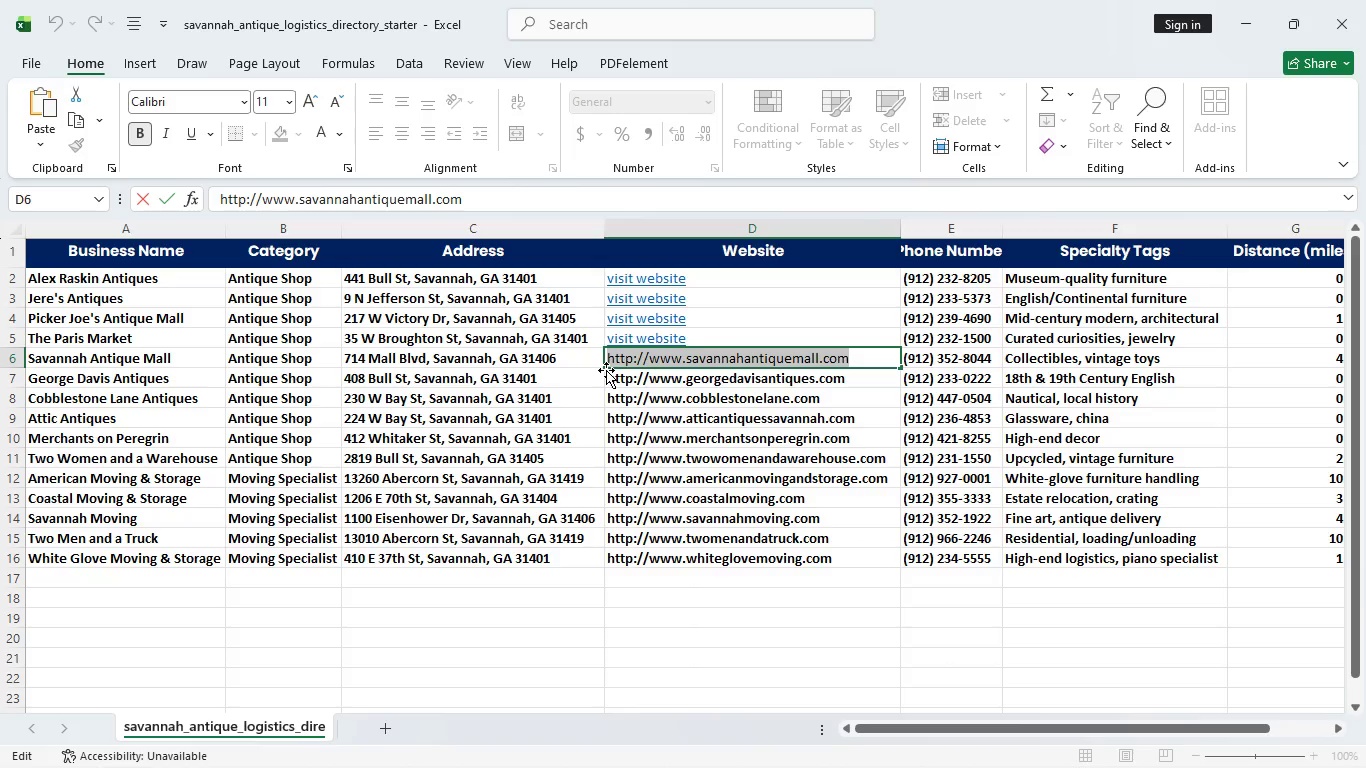 
key(Escape)
 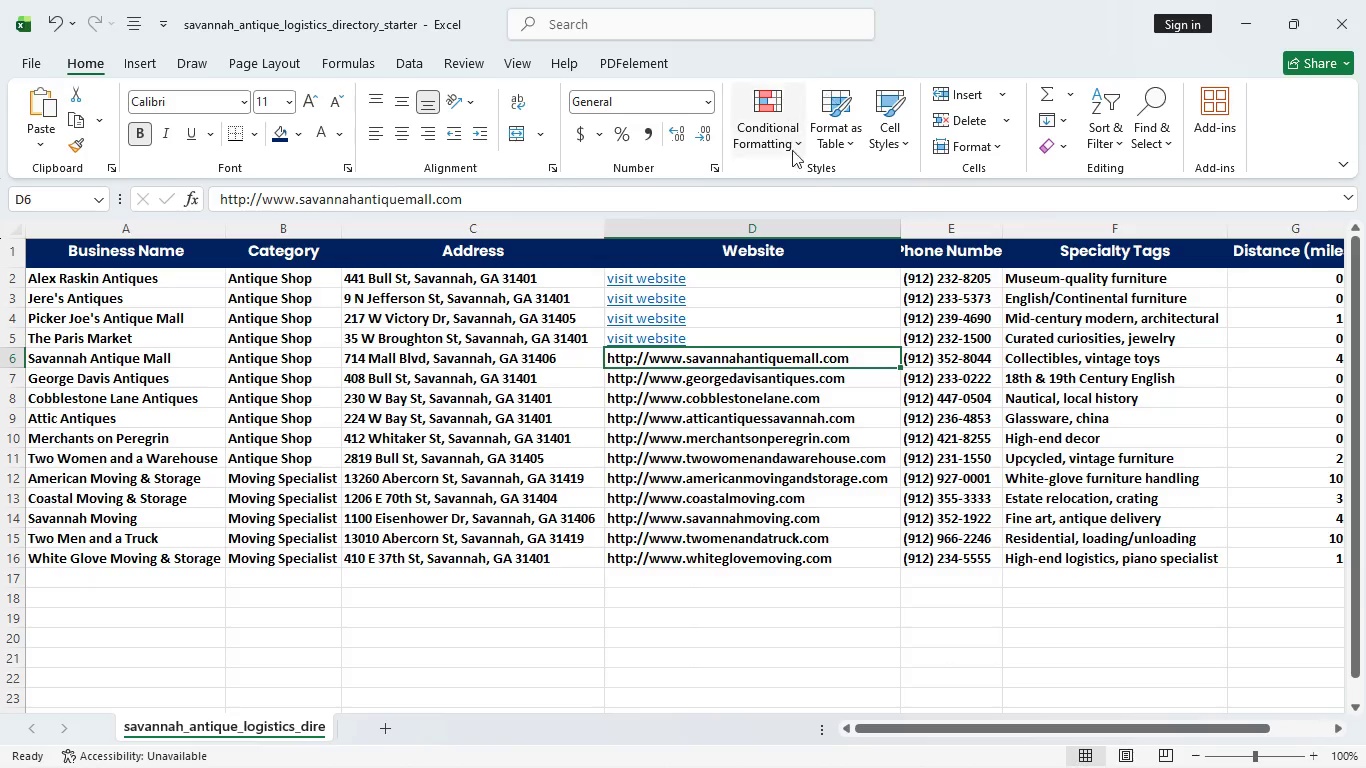 
left_click([891, 331])
 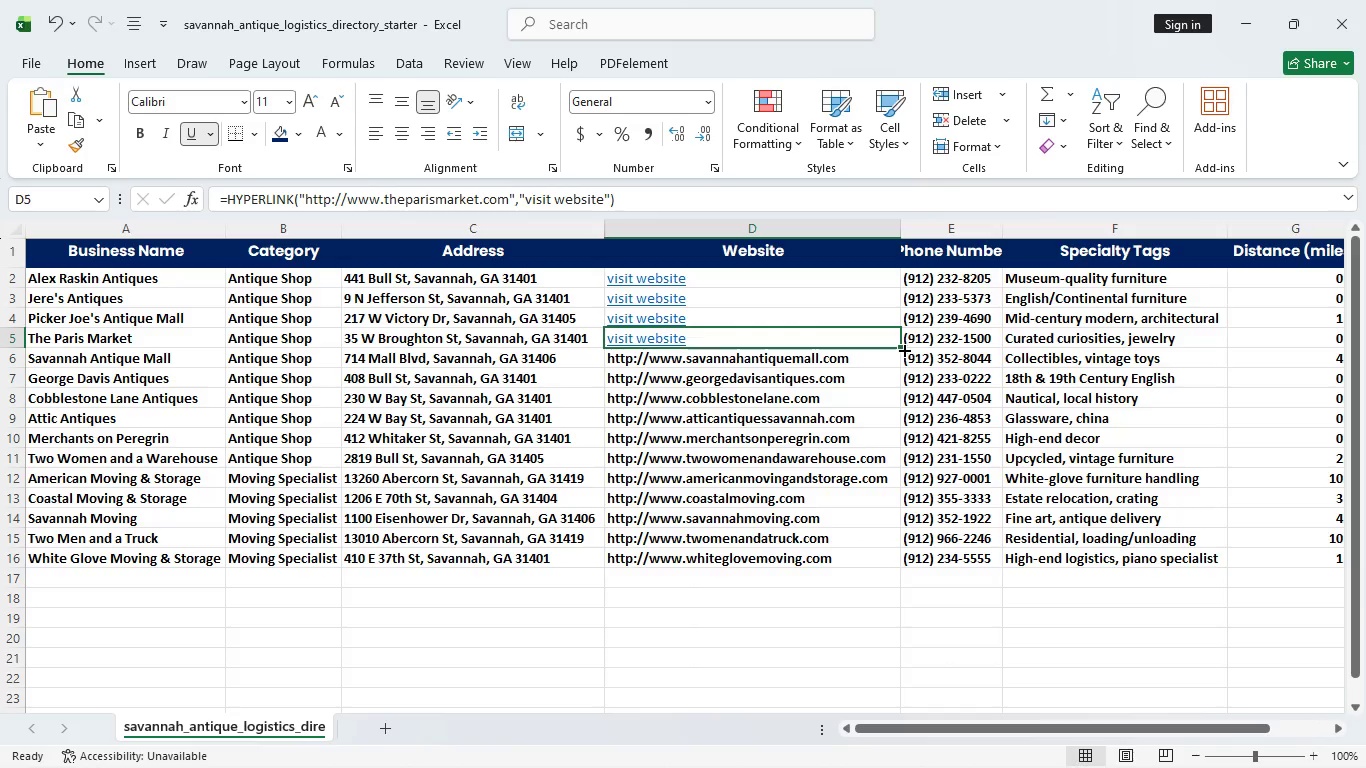 
left_click_drag(start_coordinate=[899, 343], to_coordinate=[896, 367])
 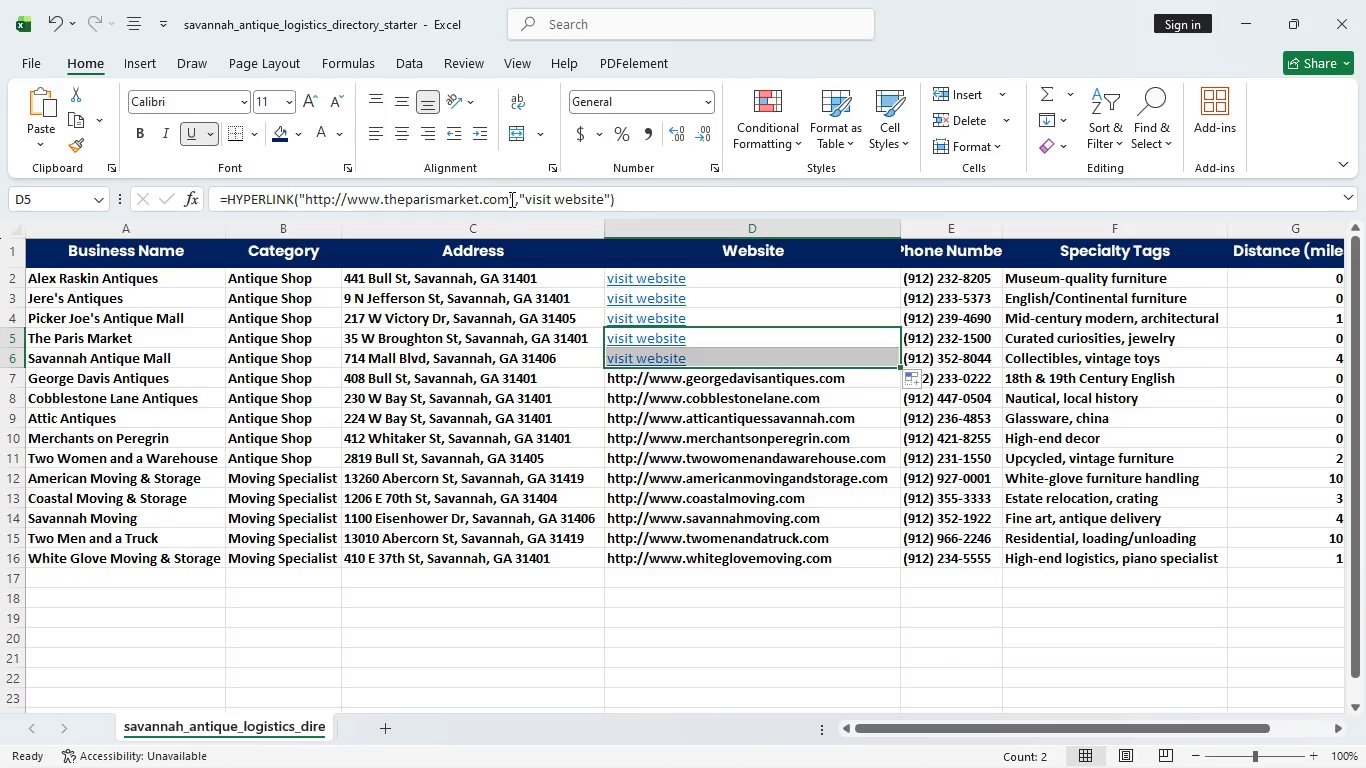 
left_click_drag(start_coordinate=[508, 197], to_coordinate=[304, 203])
 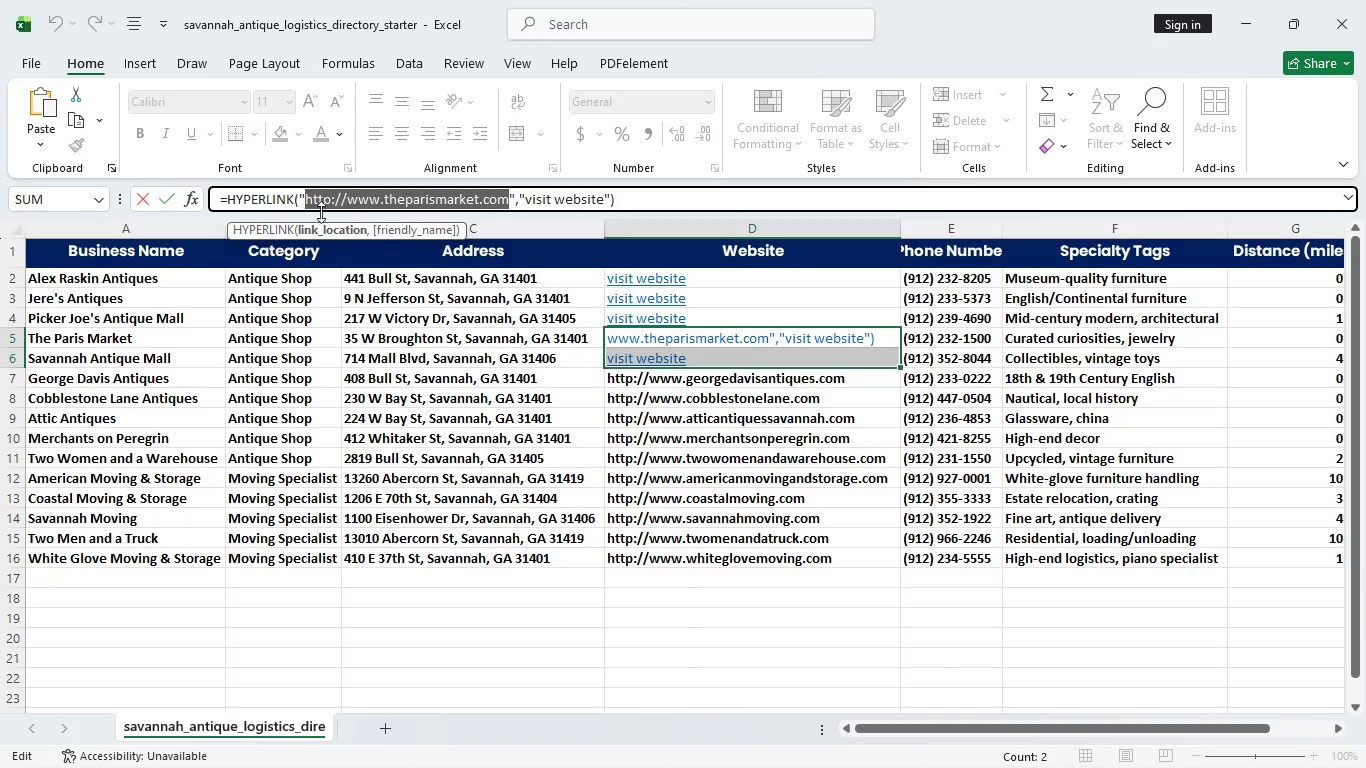 
key(Backspace)
 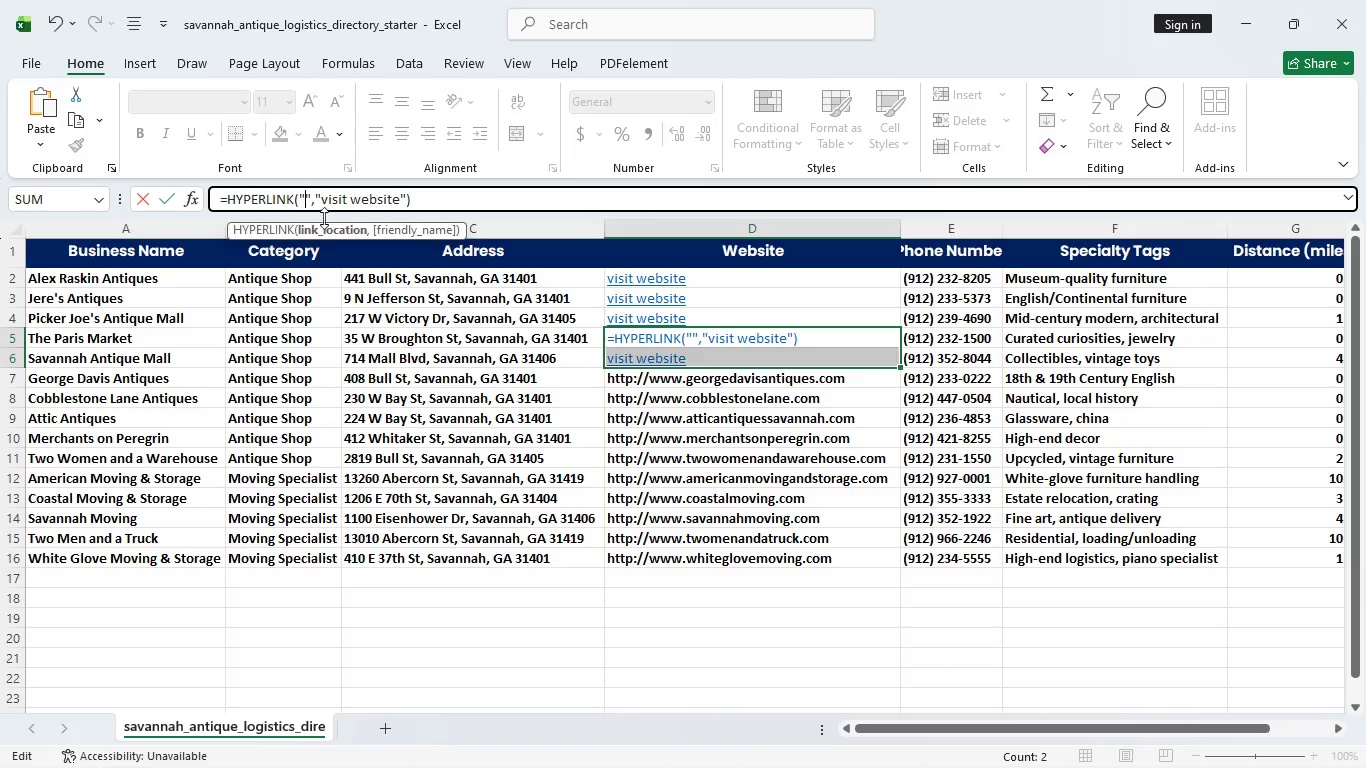 
key(Control+V)
 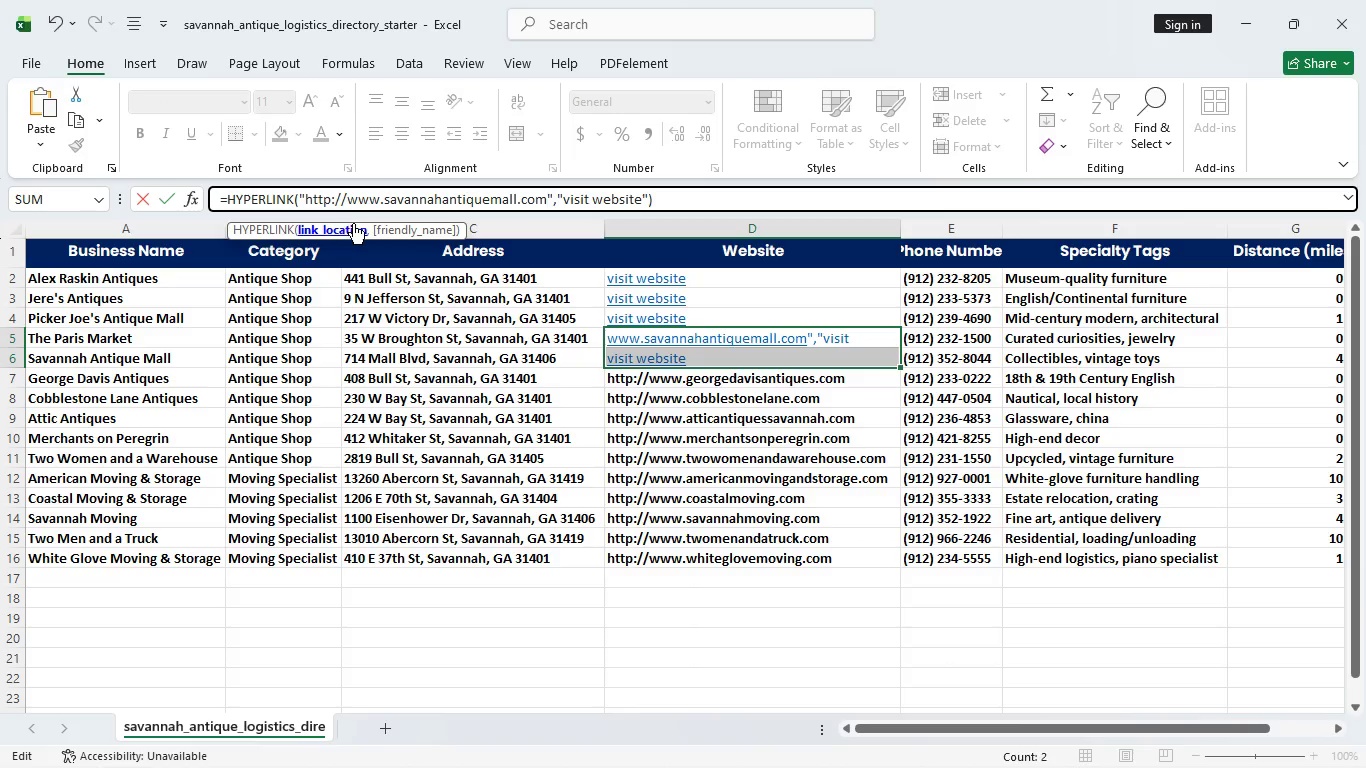 
key(Enter)
 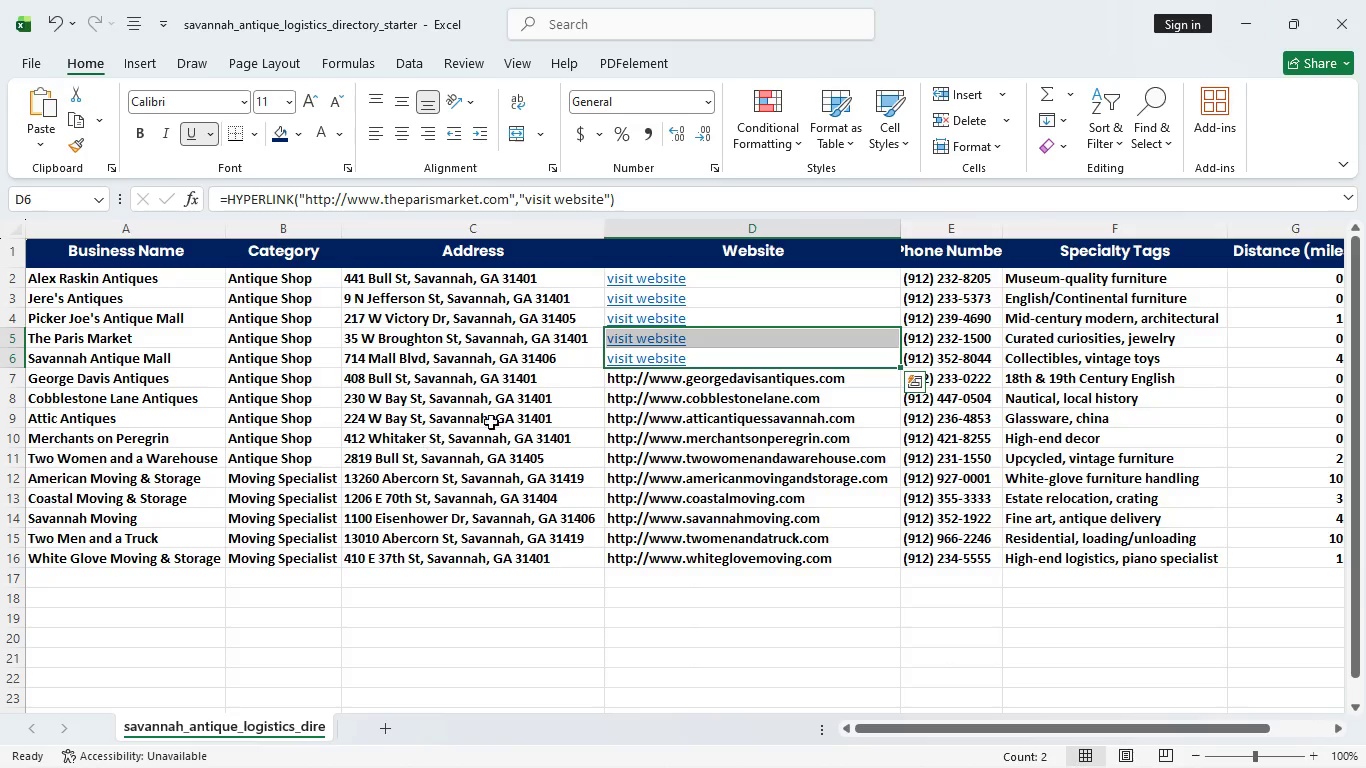 
wait(5.72)
 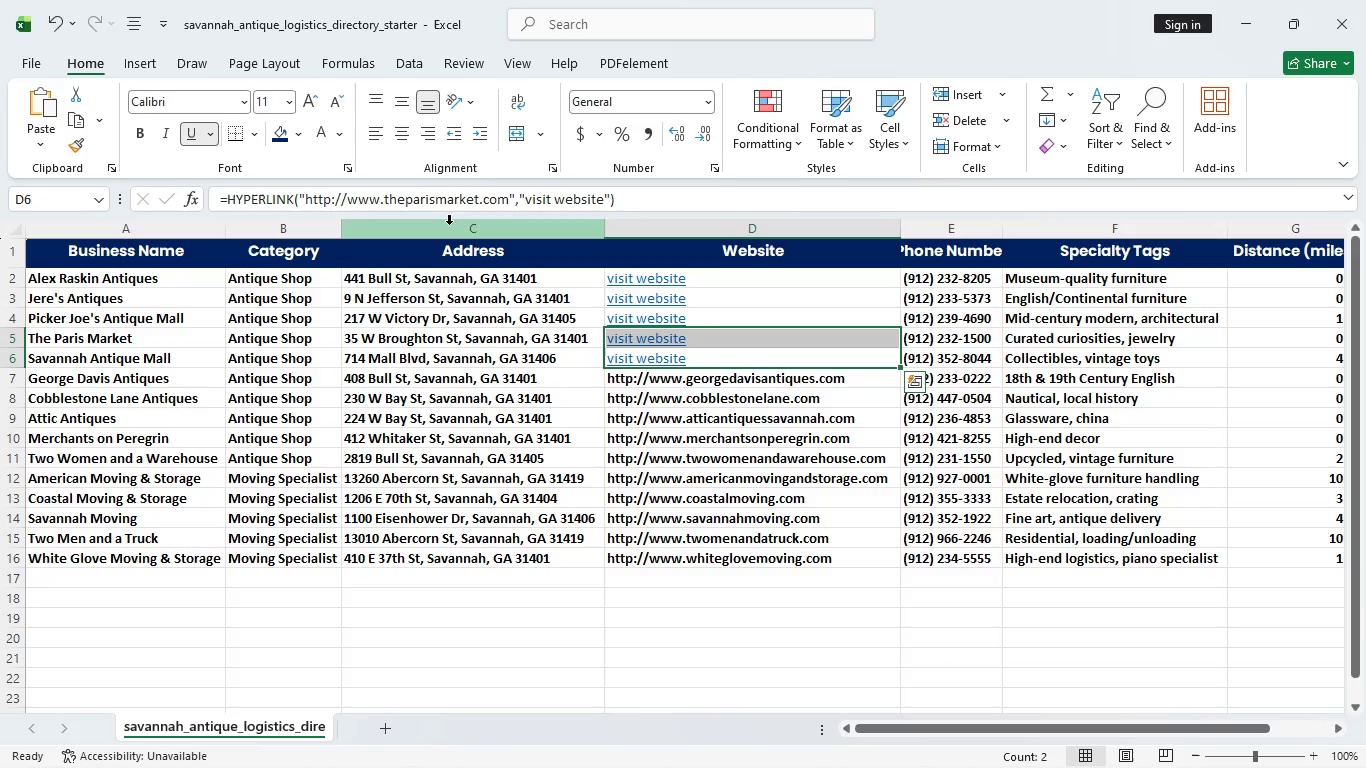 
left_click([849, 378])
 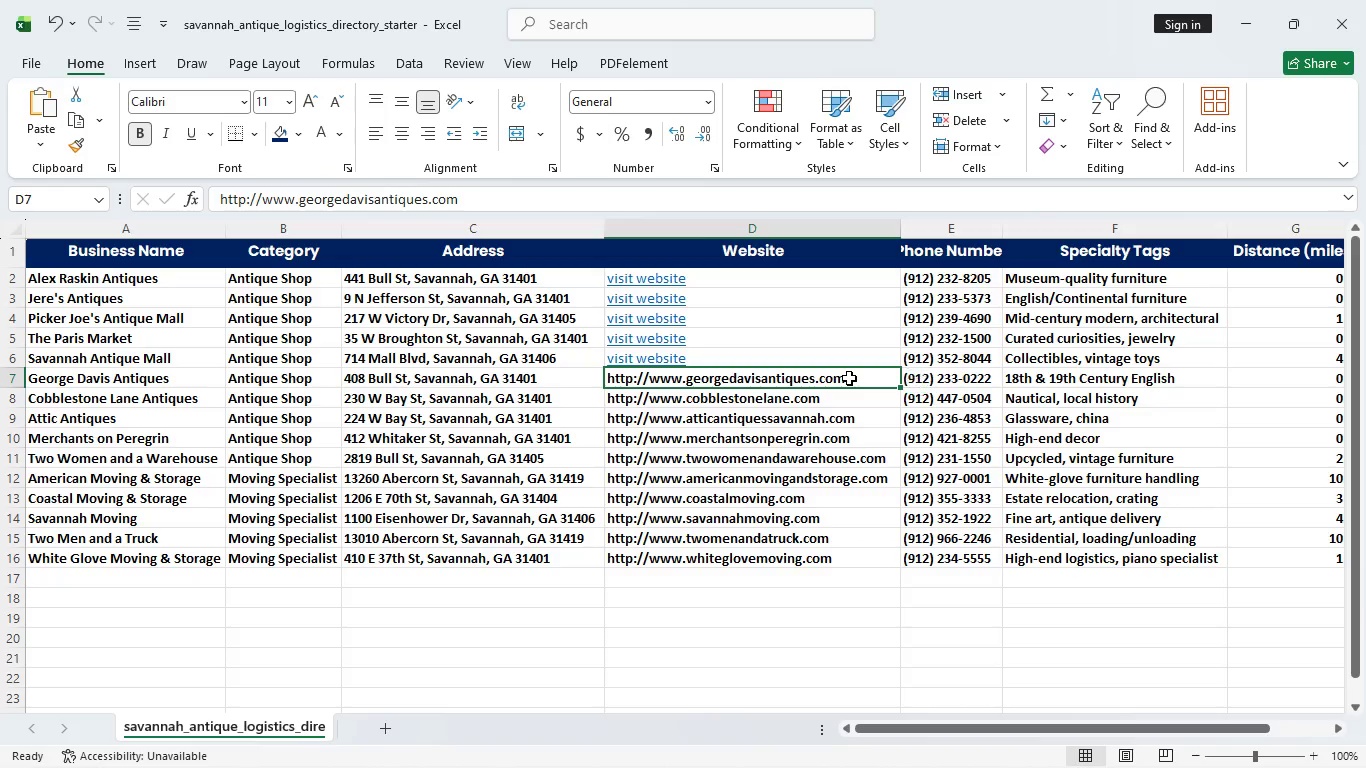 
left_click([849, 378])
 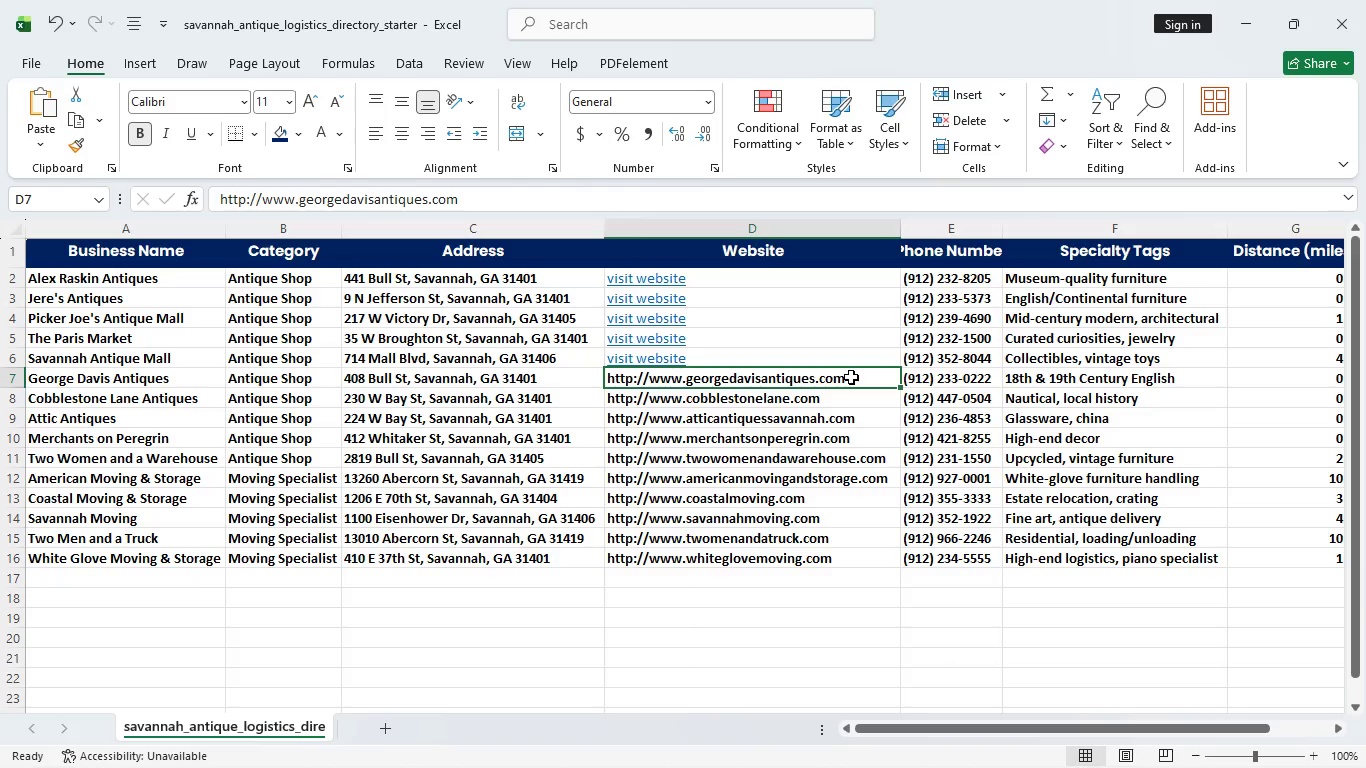 
double_click([852, 380])
 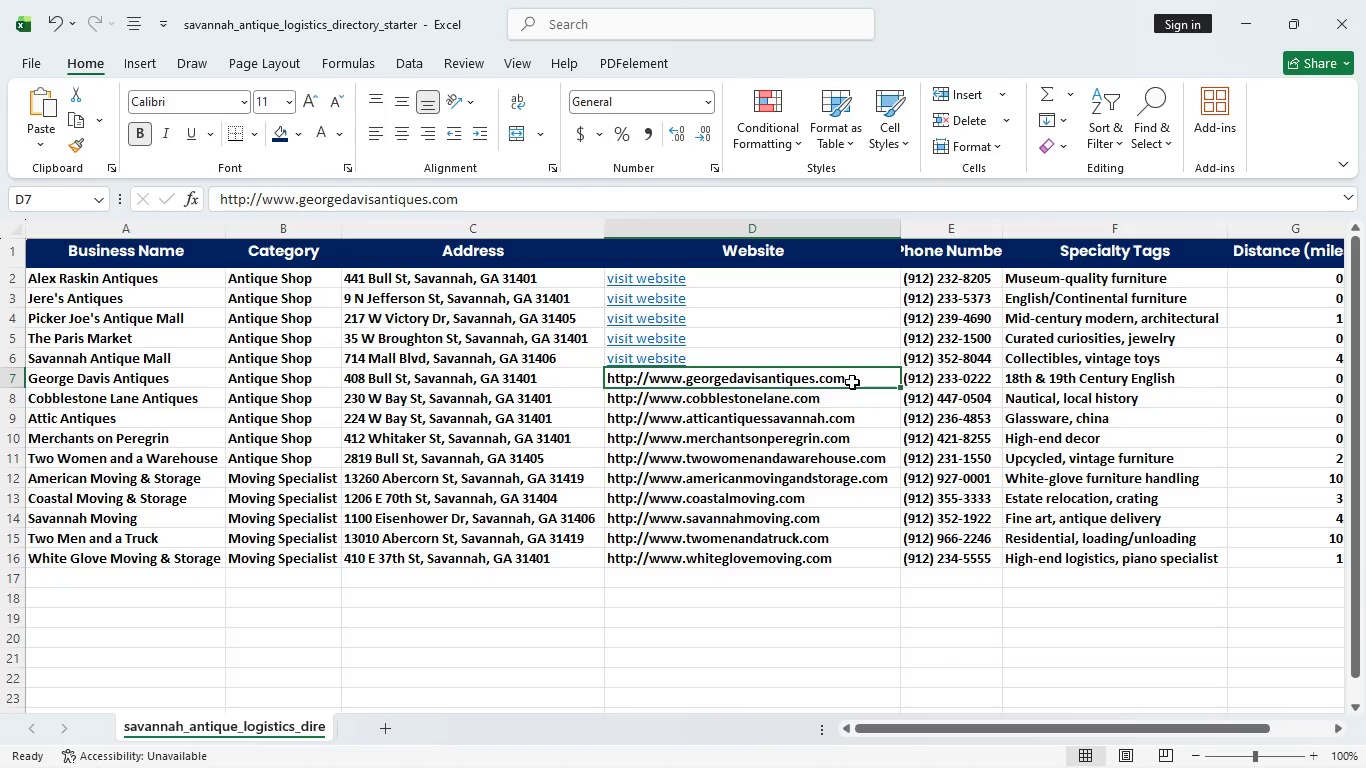 
double_click([852, 382])
 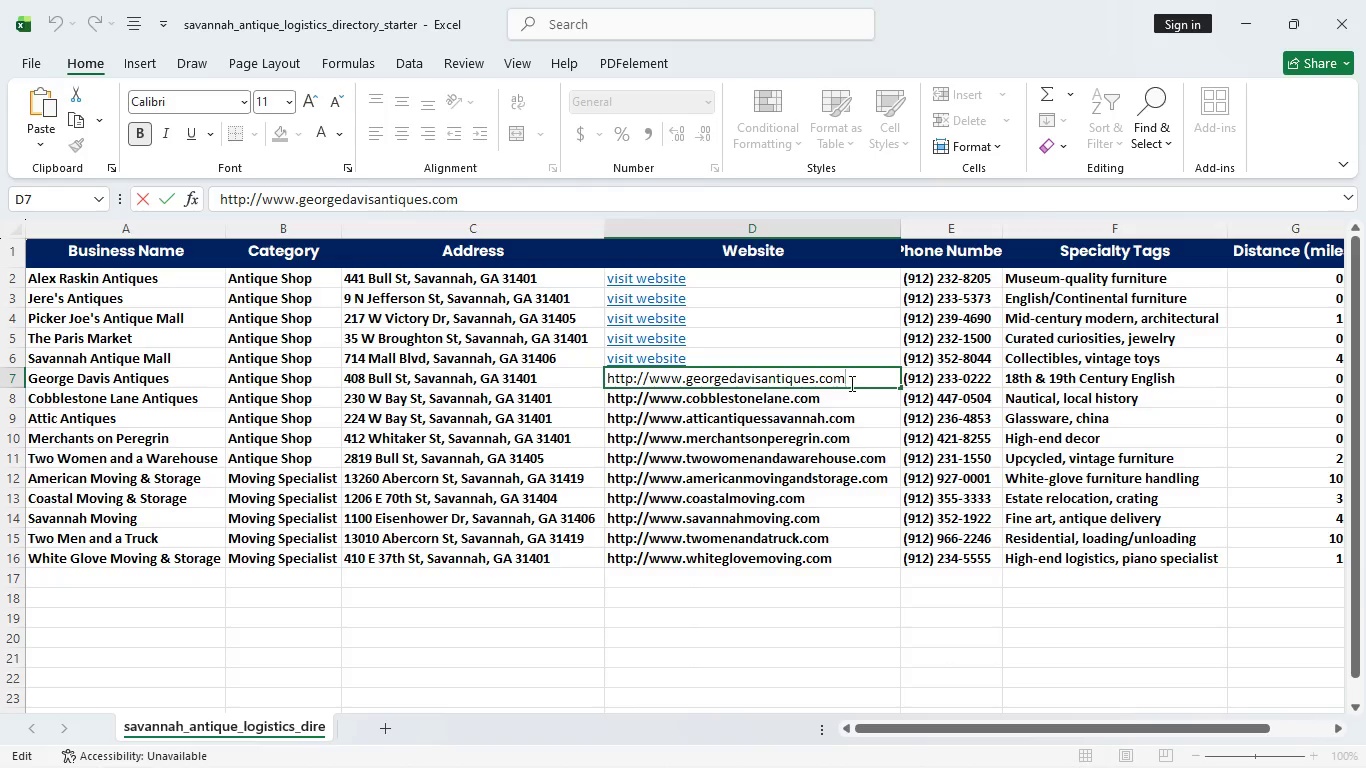 
left_click_drag(start_coordinate=[850, 383], to_coordinate=[611, 390])
 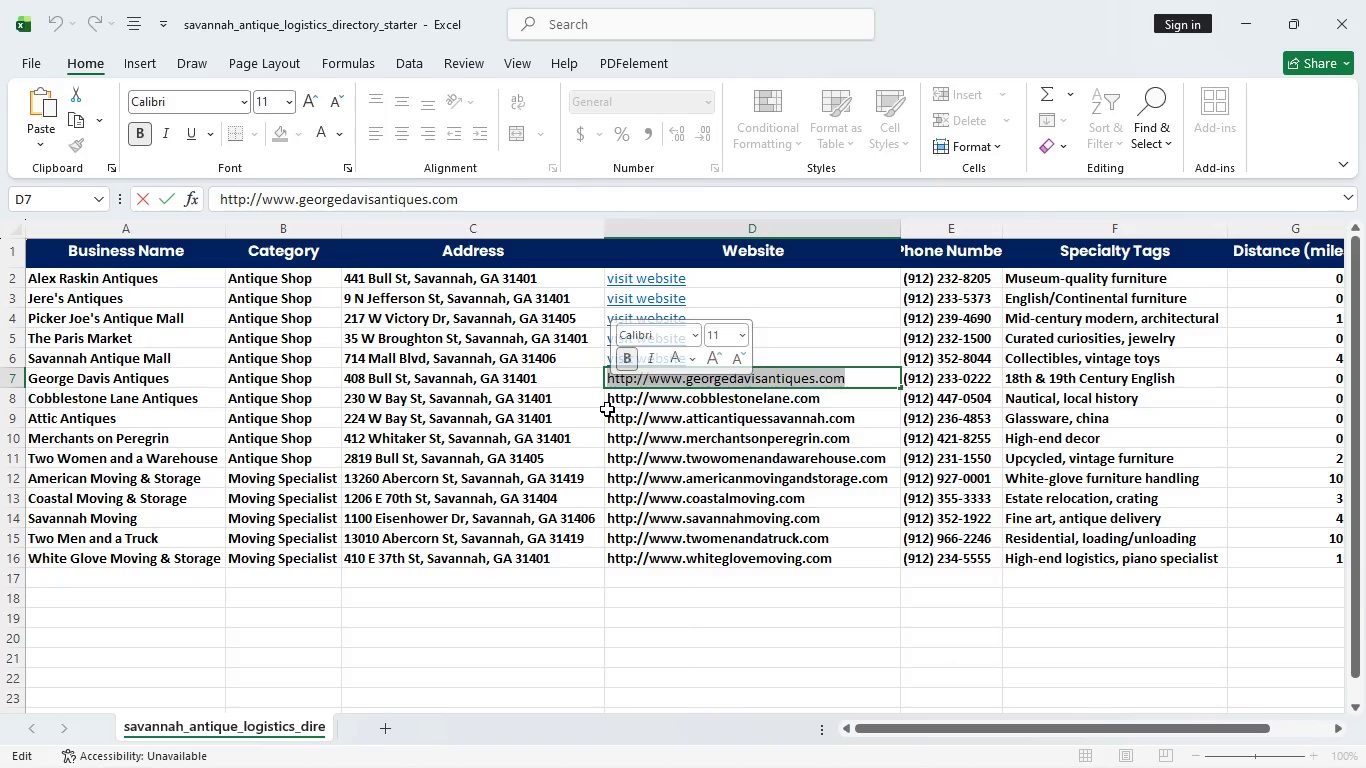 
hold_key(key=ControlLeft, duration=1.52)
 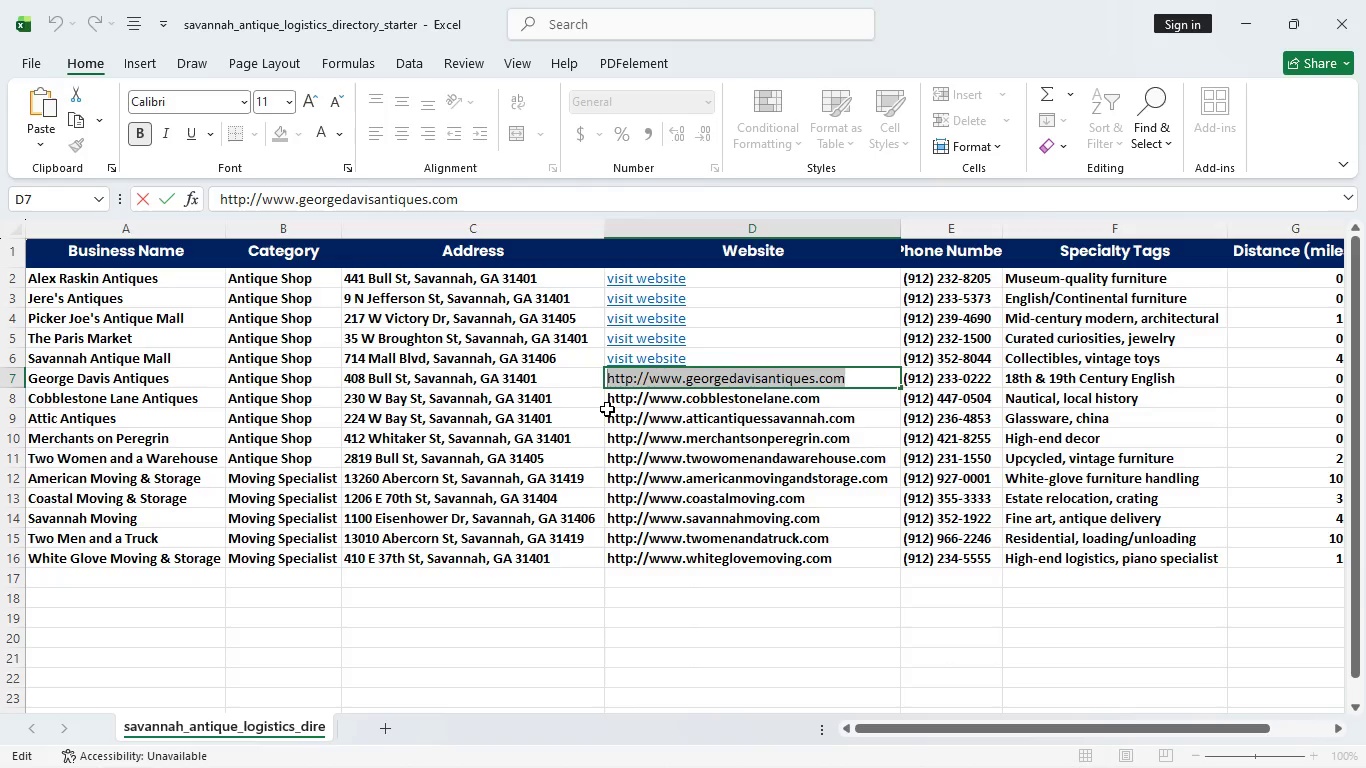 
key(Control+ControlLeft)
 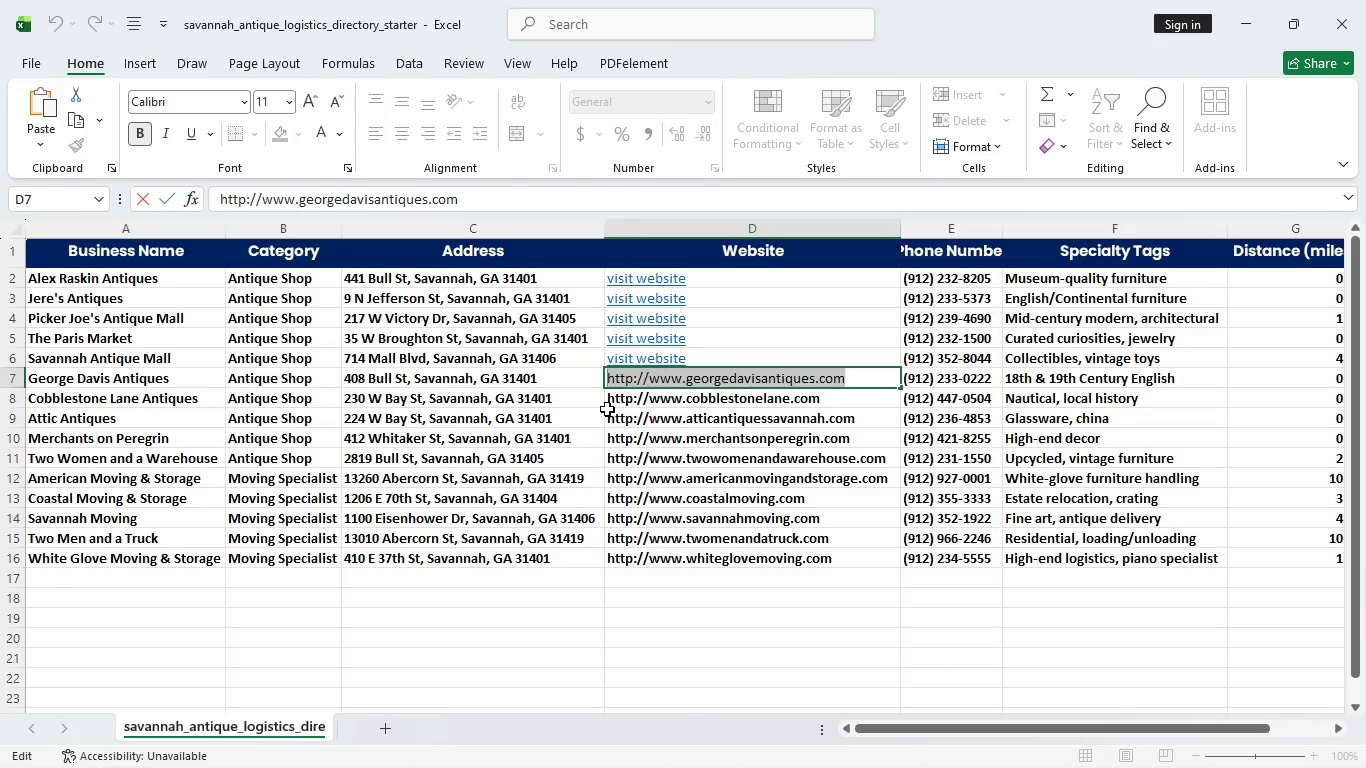 
key(Control+ControlLeft)
 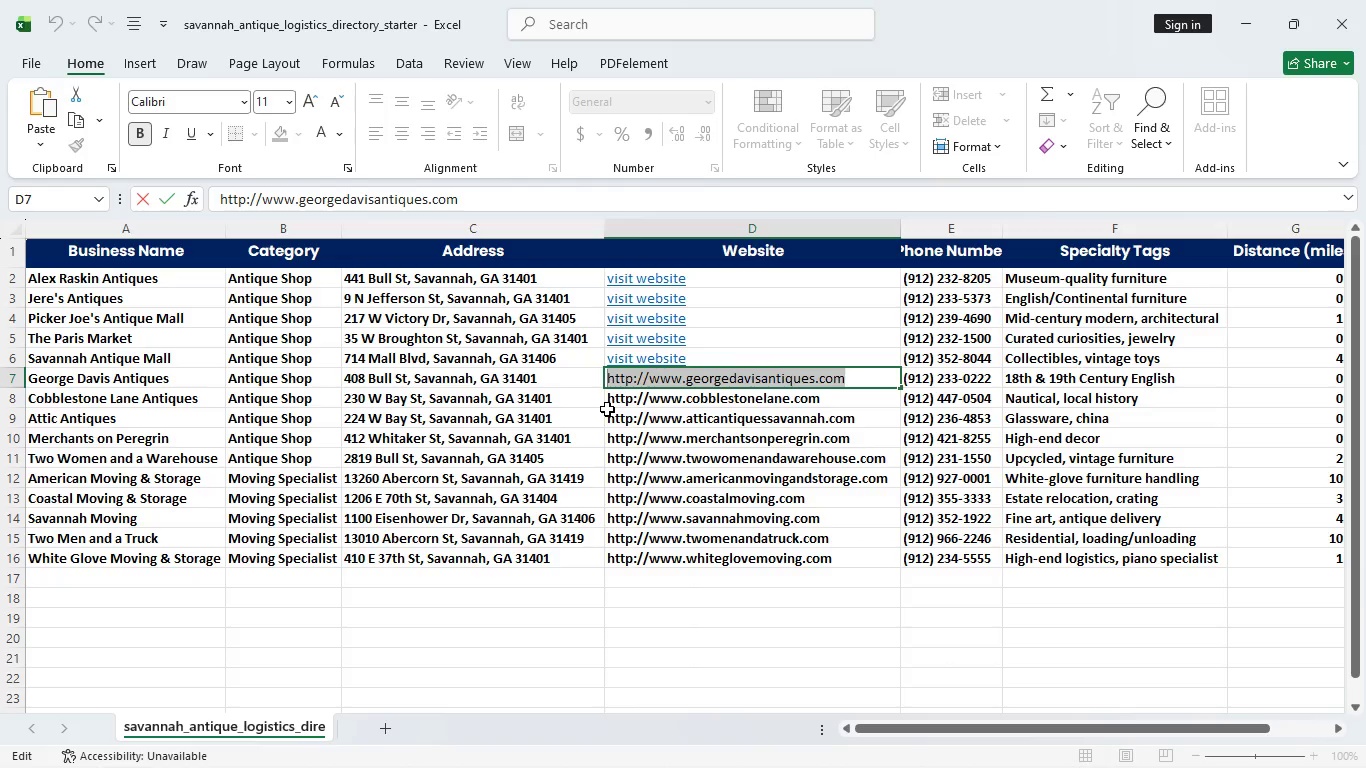 
key(Control+C)
 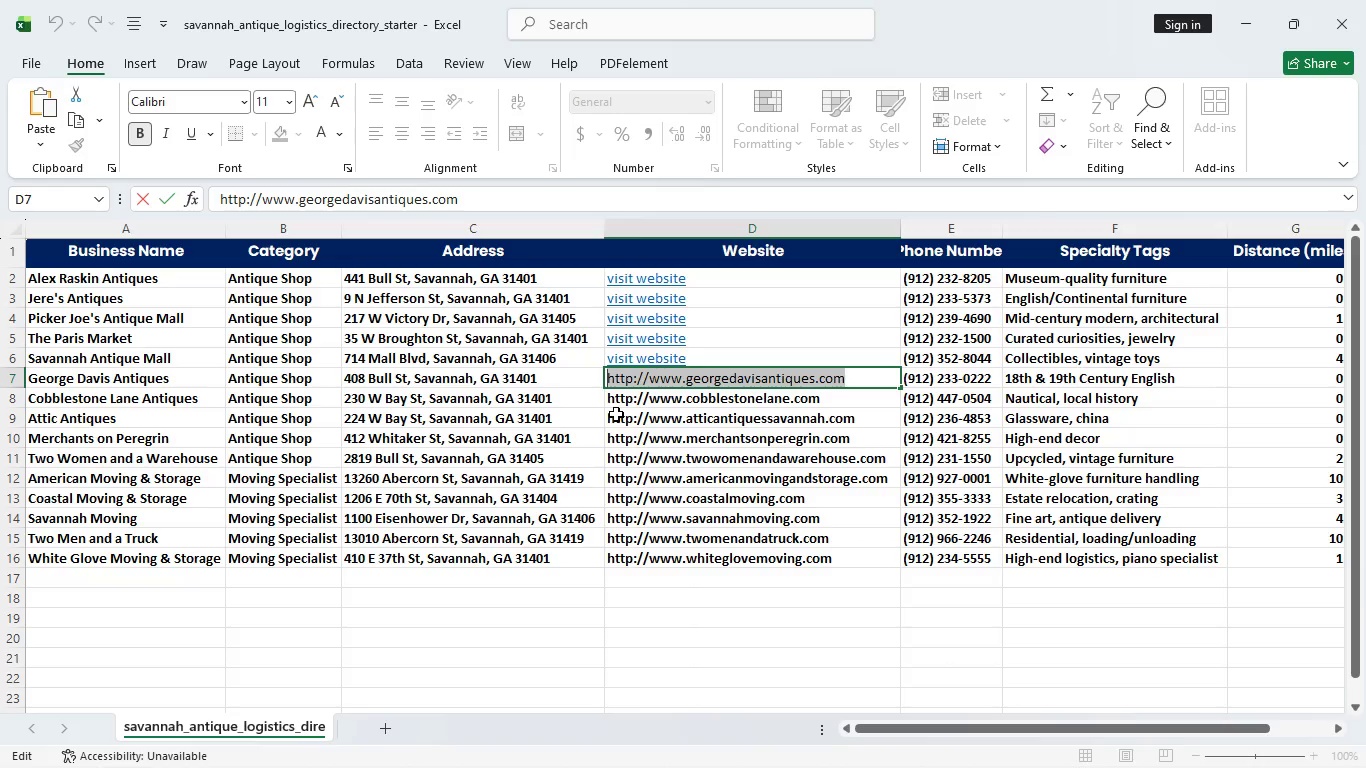 
key(Control+ControlLeft)
 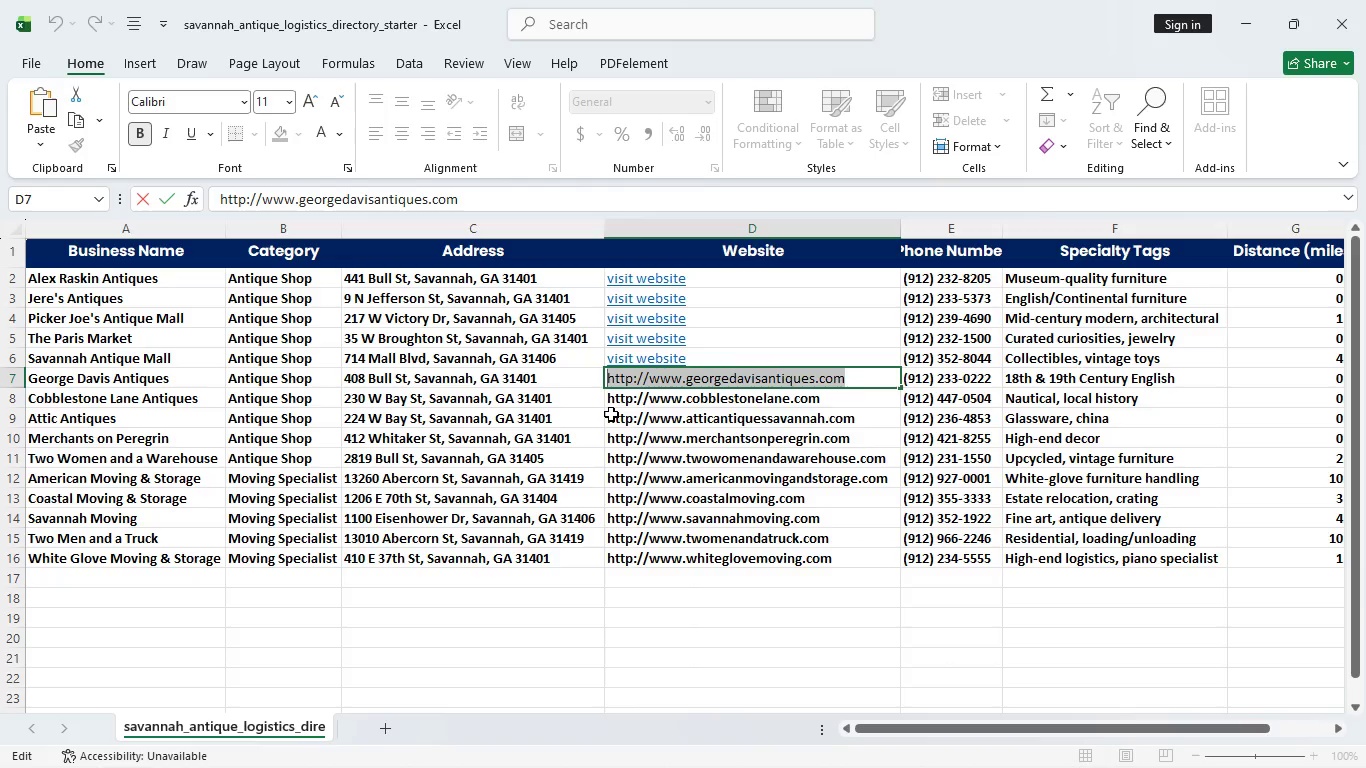 
wait(5.03)
 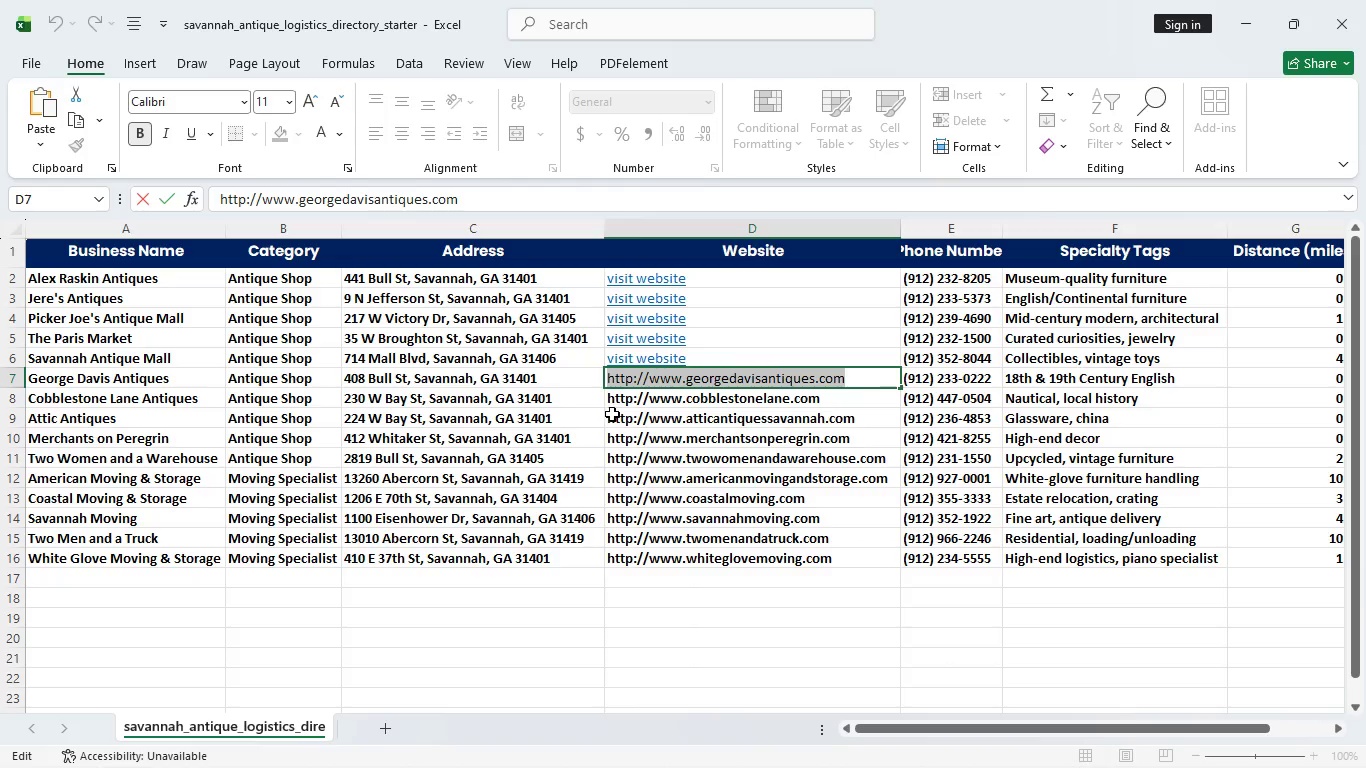 
left_click([710, 356])
 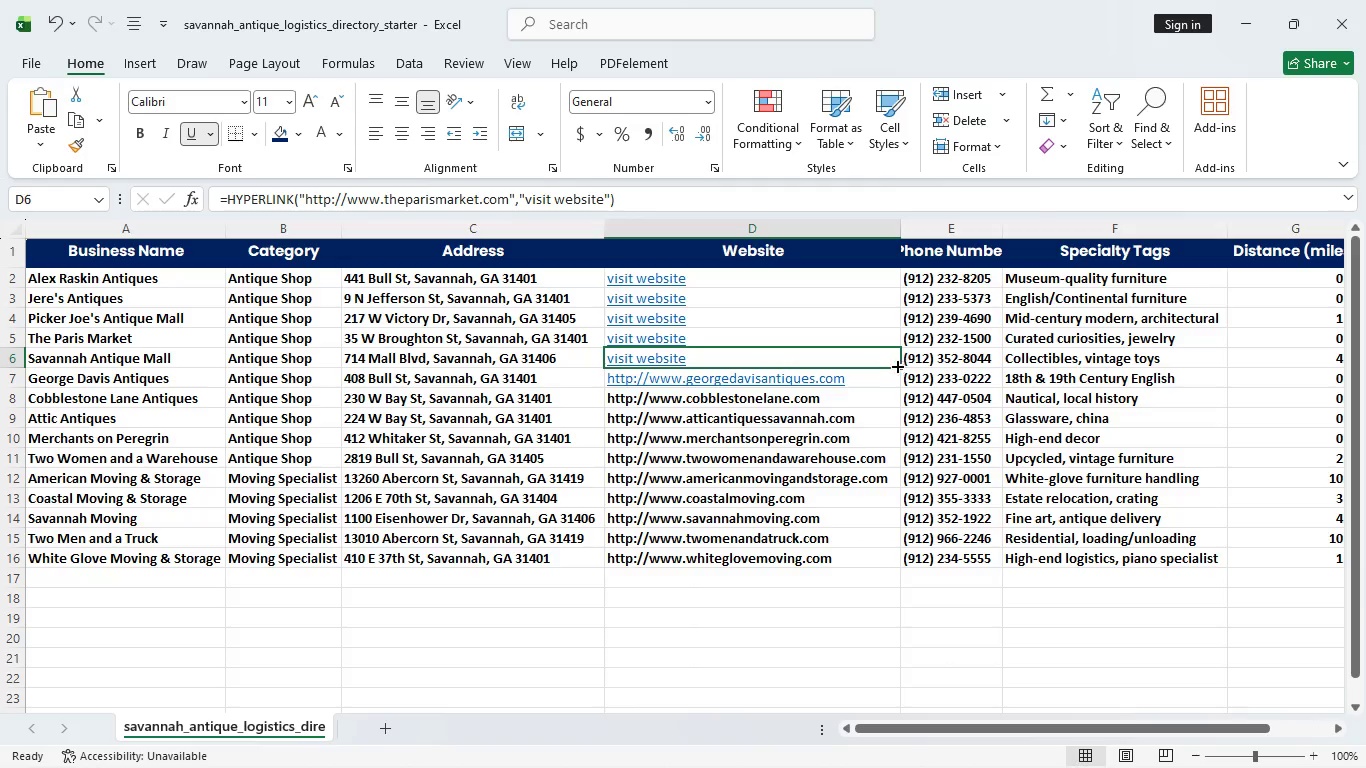 
left_click_drag(start_coordinate=[896, 365], to_coordinate=[909, 390])
 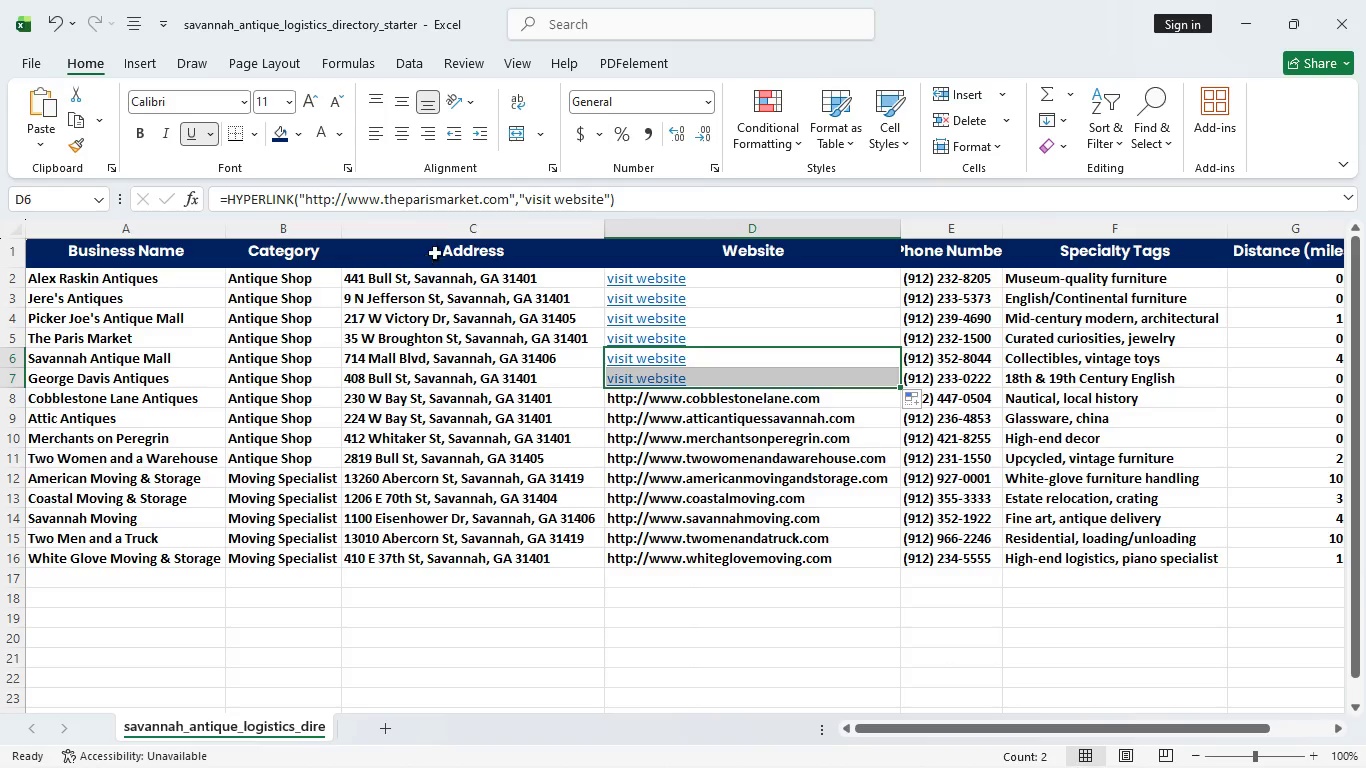 
wait(5.94)
 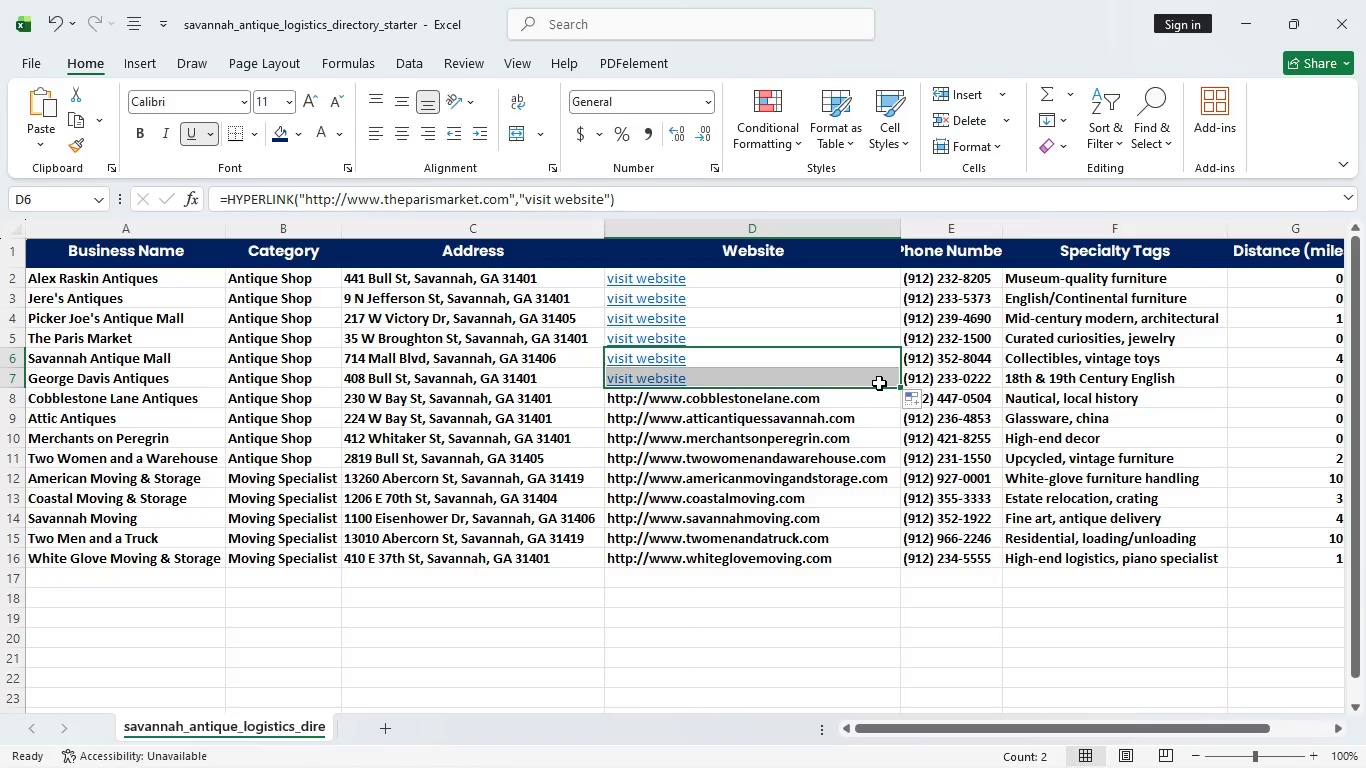 
left_click([506, 198])
 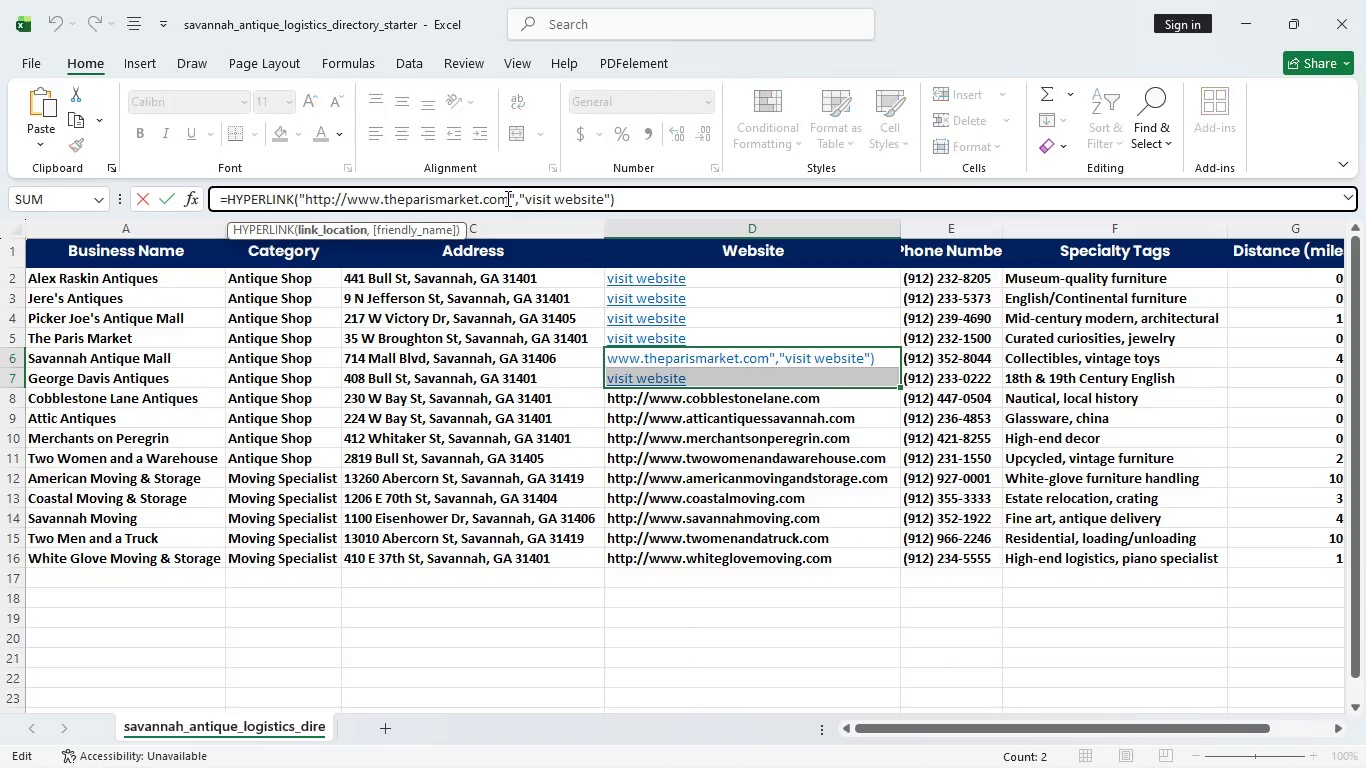 
left_click_drag(start_coordinate=[506, 198], to_coordinate=[308, 206])
 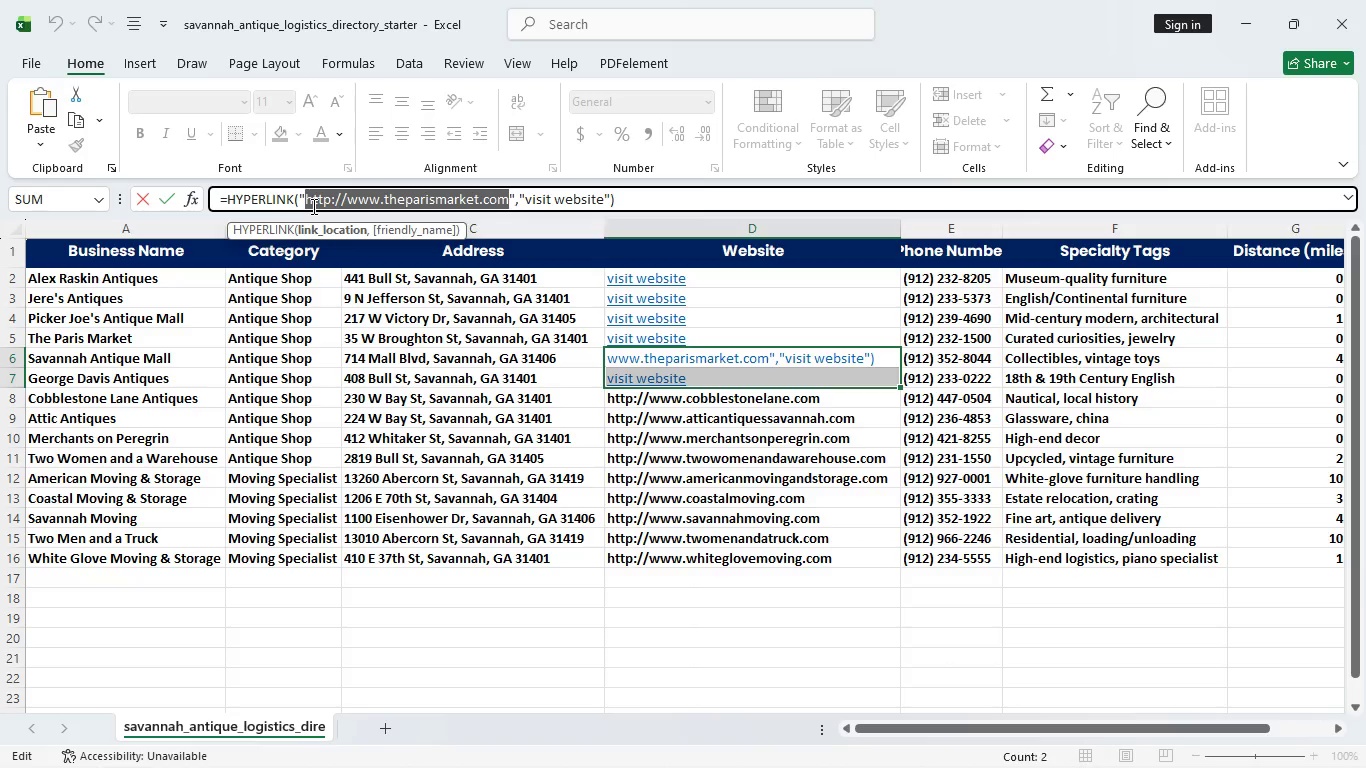 
key(Backspace)
 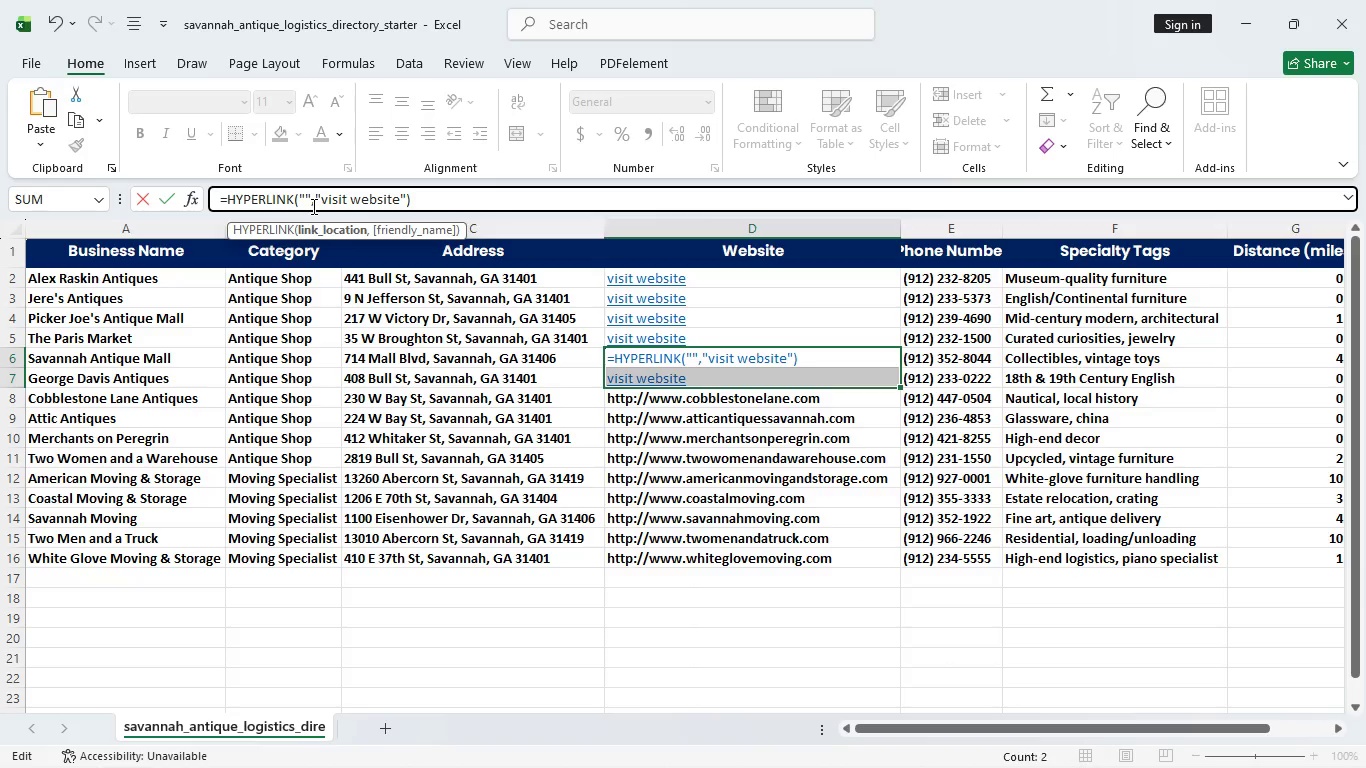 
key(Control+V)
 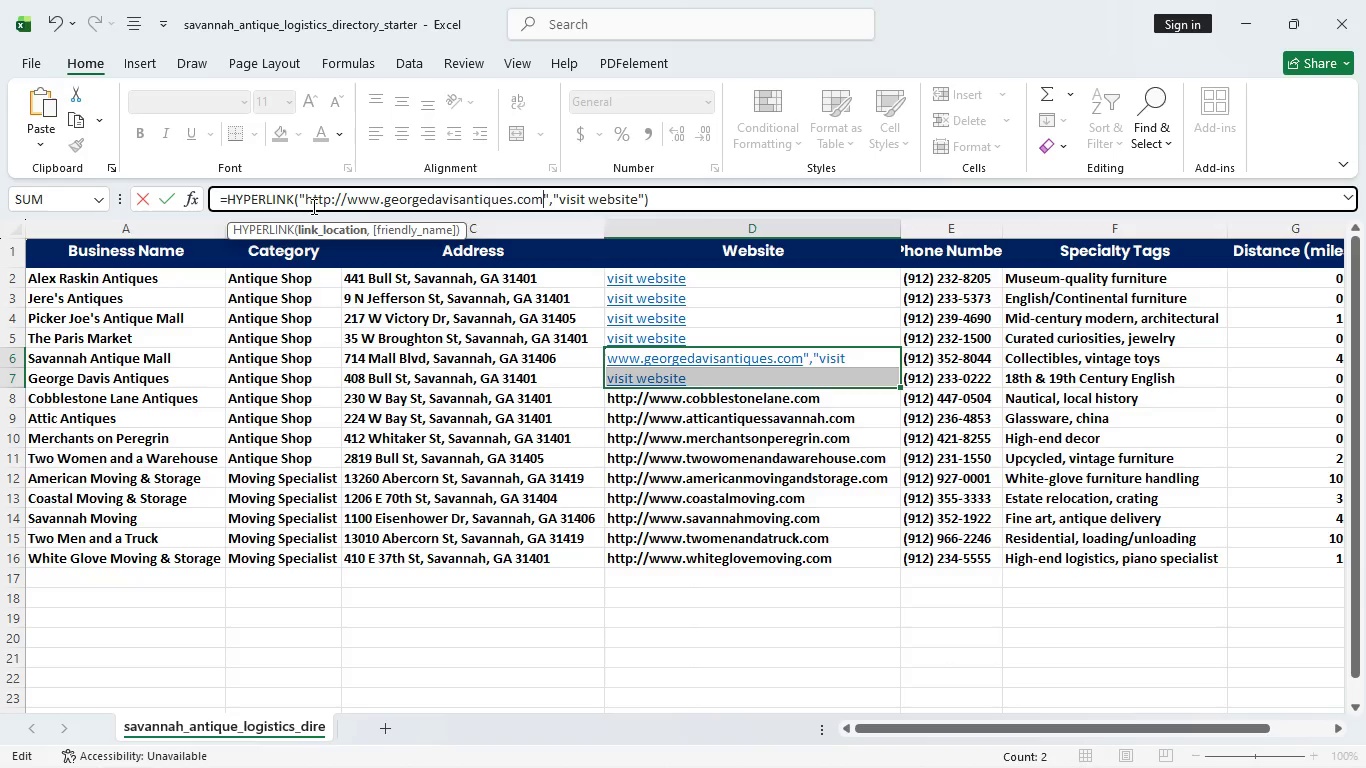 
key(Enter)
 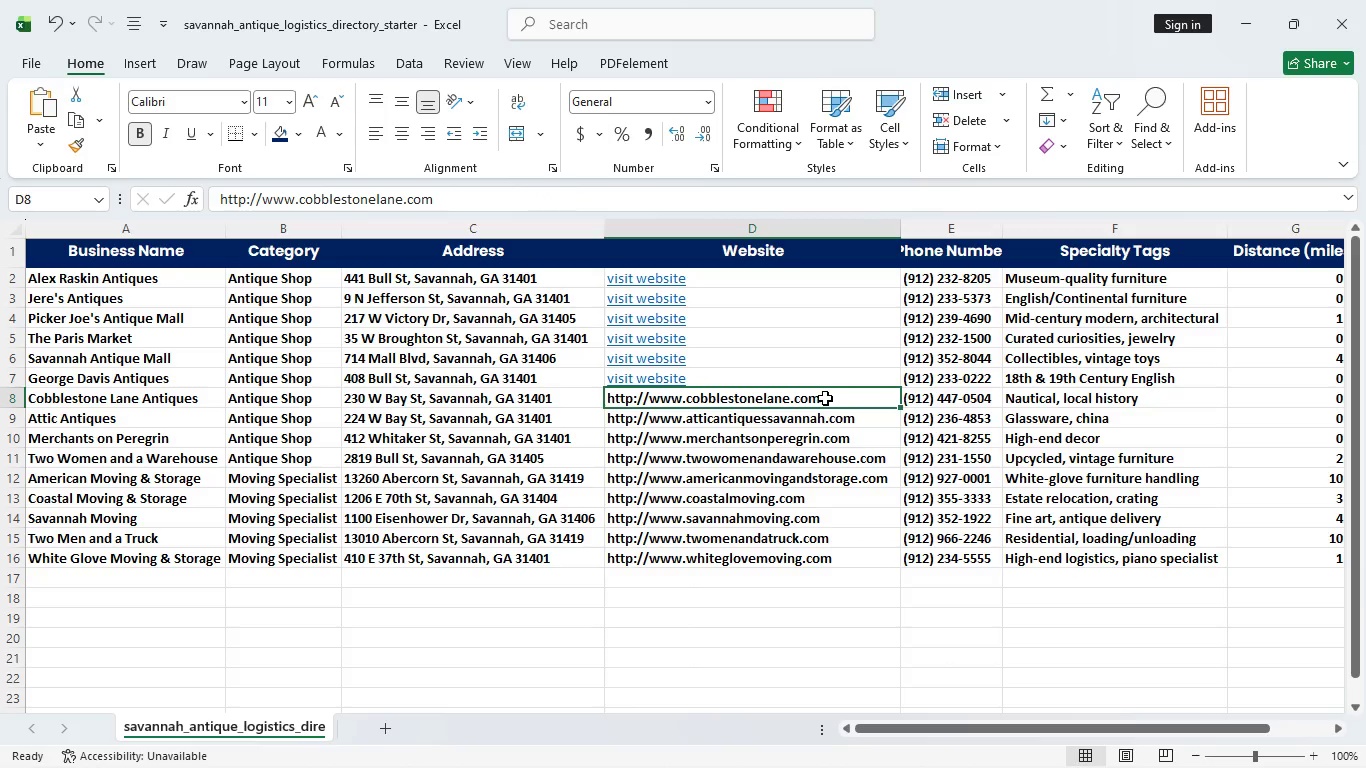 
wait(6.14)
 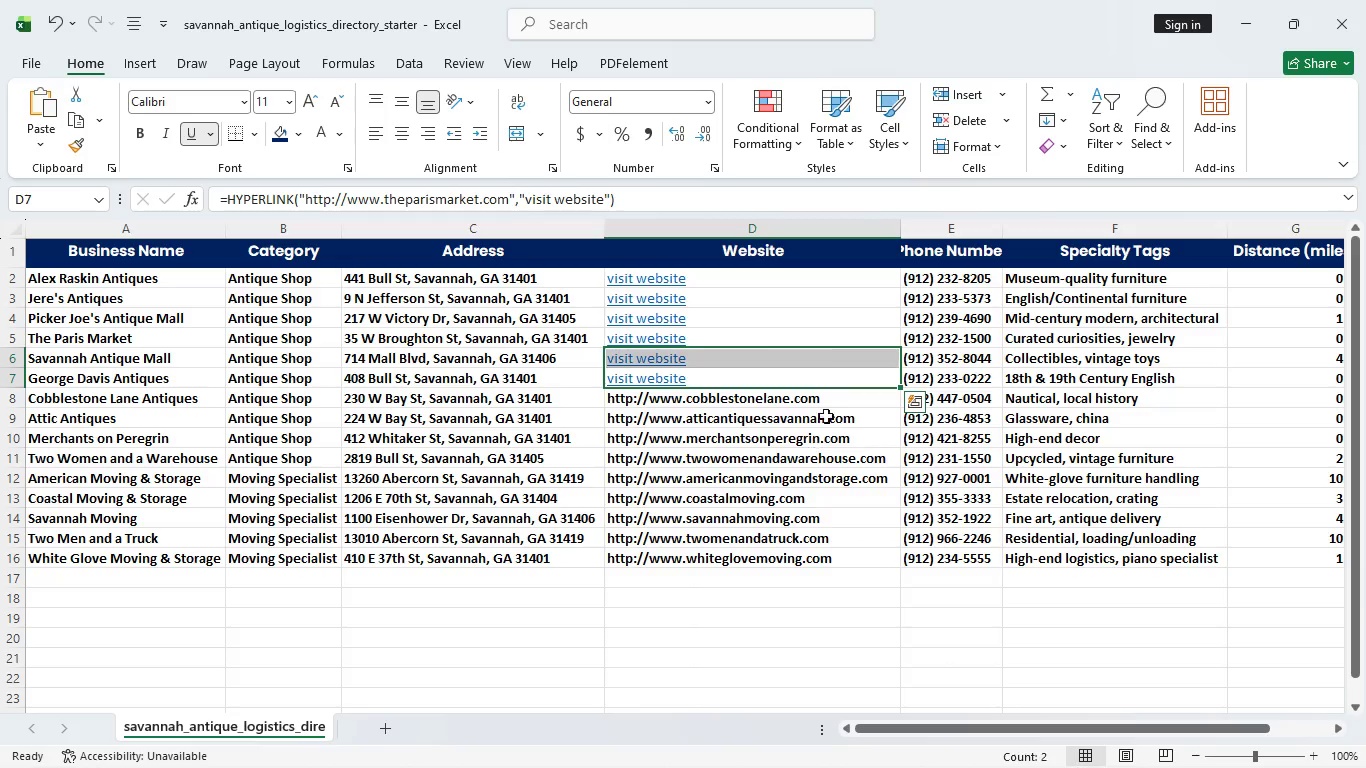 
left_click([826, 401])
 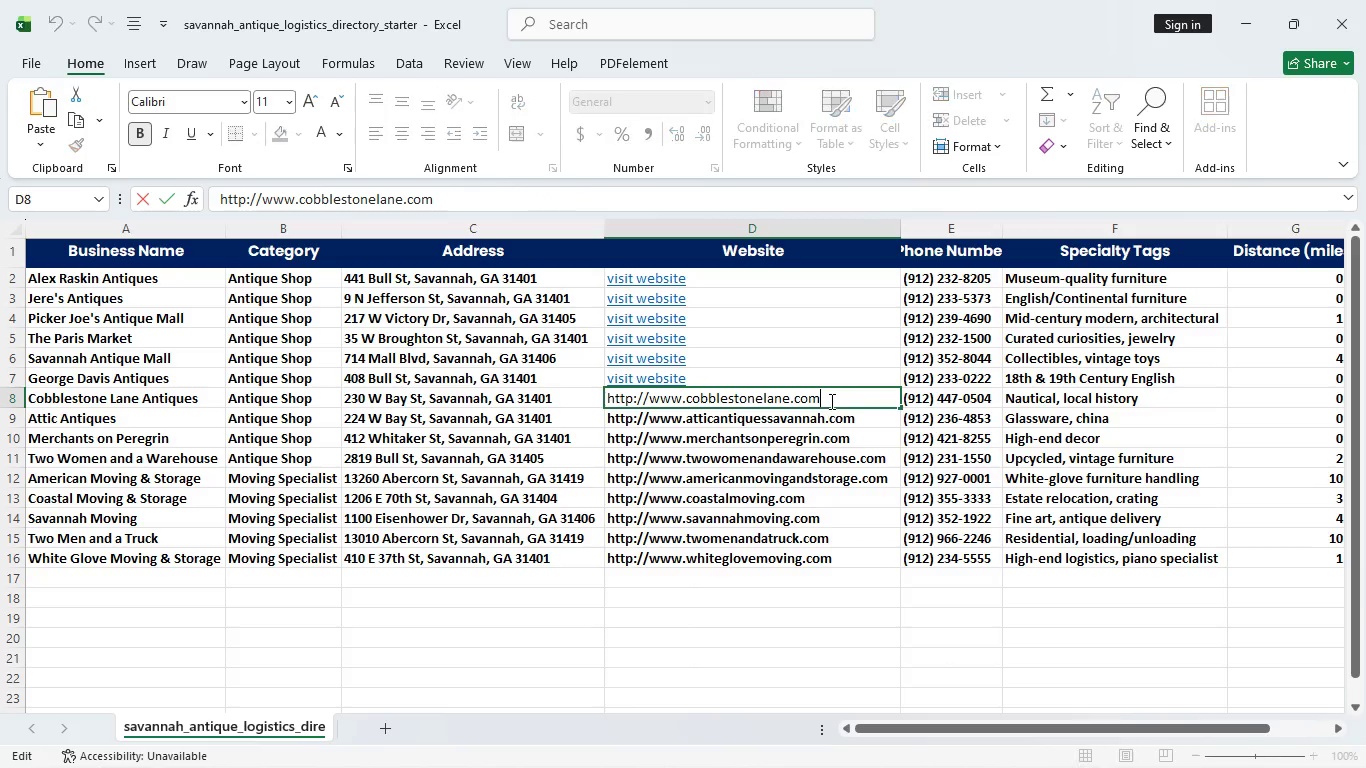 
left_click([830, 401])
 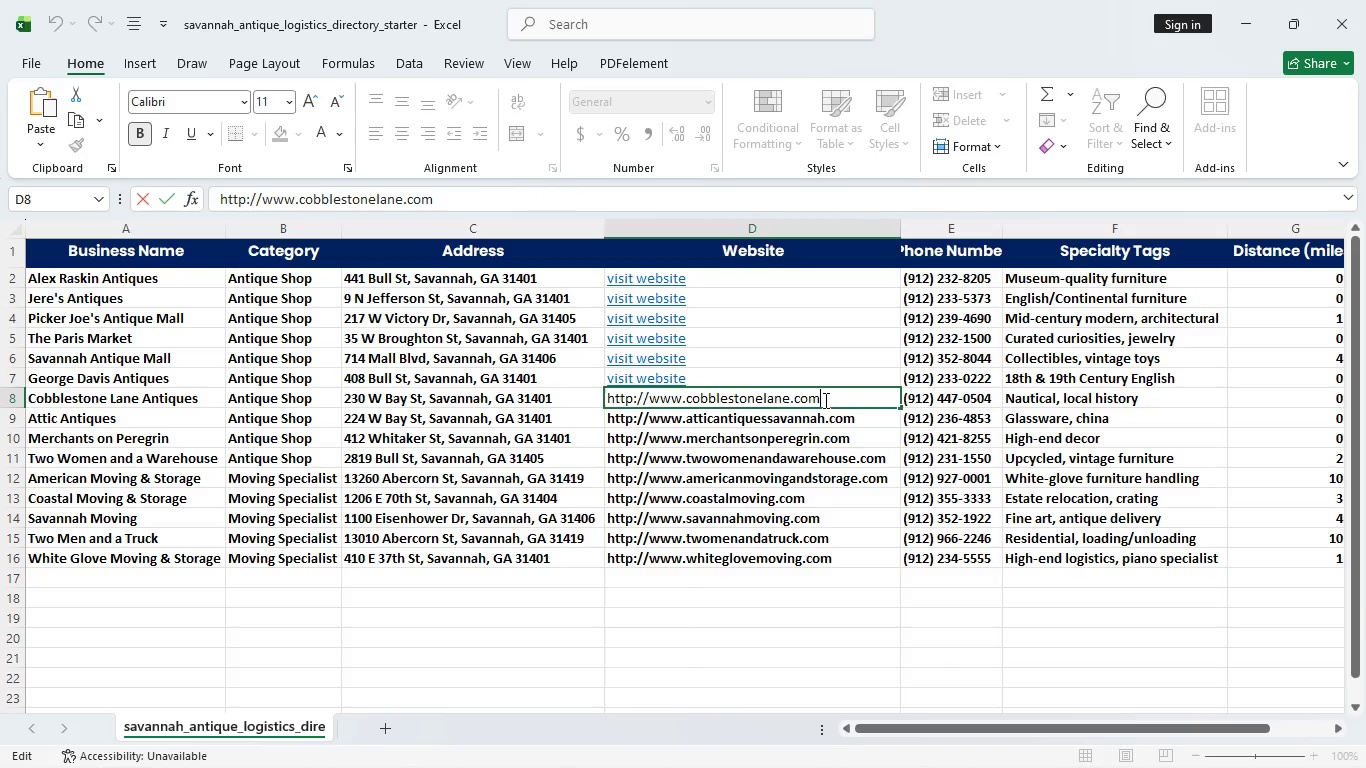 
left_click_drag(start_coordinate=[822, 399], to_coordinate=[603, 401])
 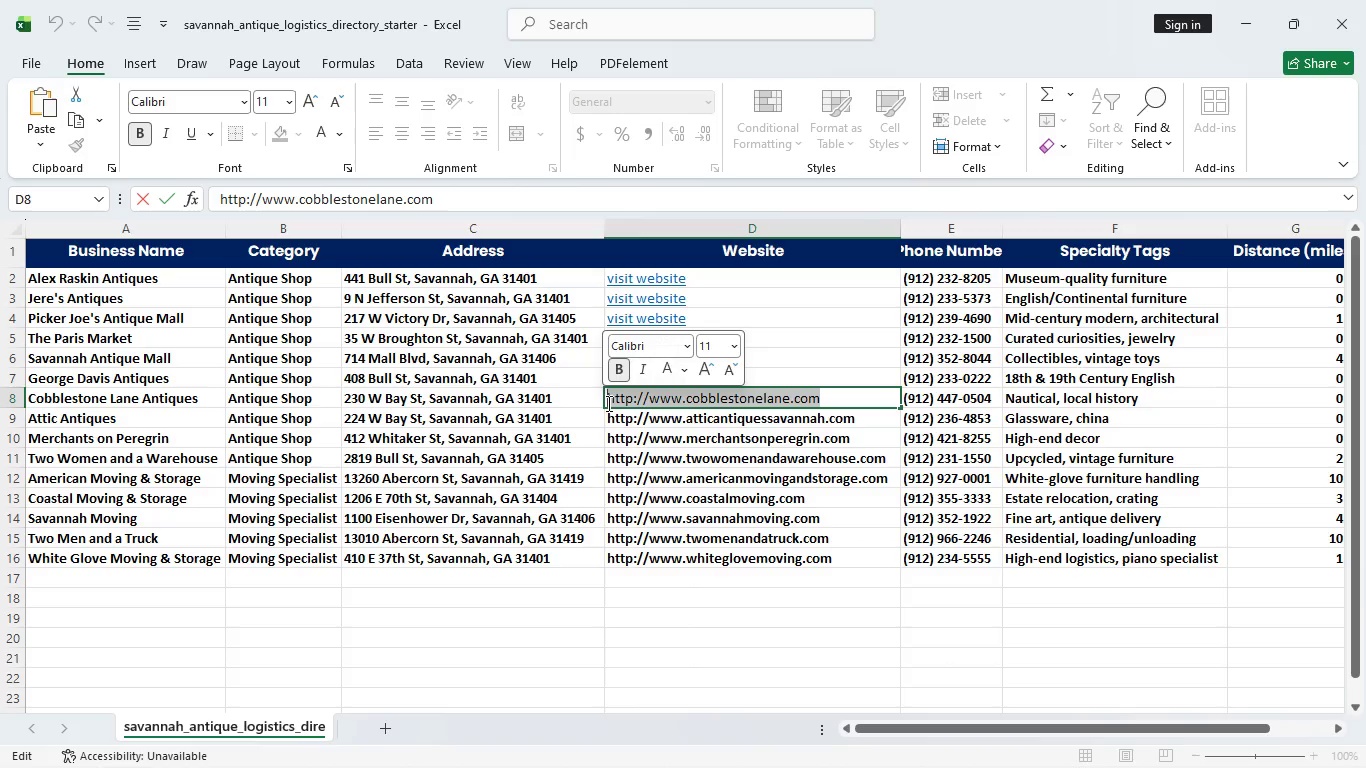 
hold_key(key=ControlLeft, duration=1.52)
 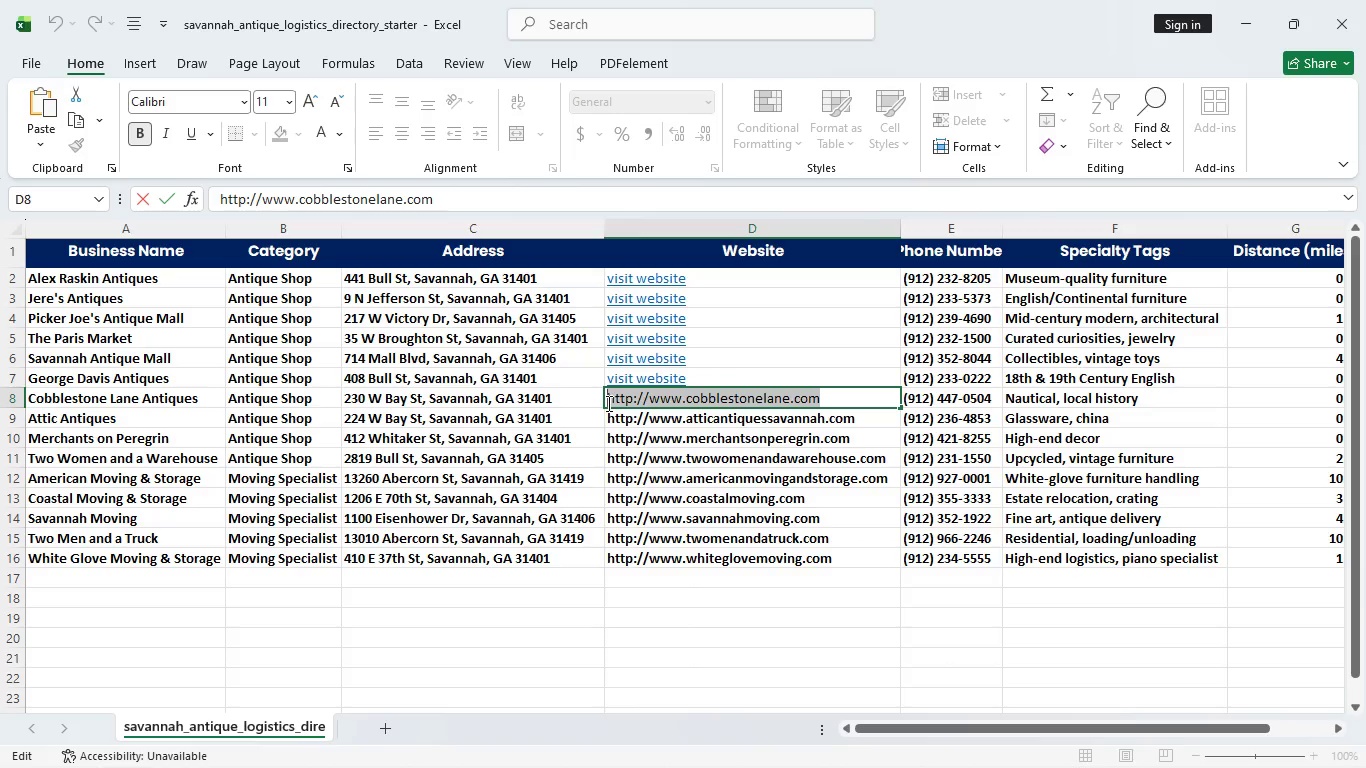 
key(Control+C)
 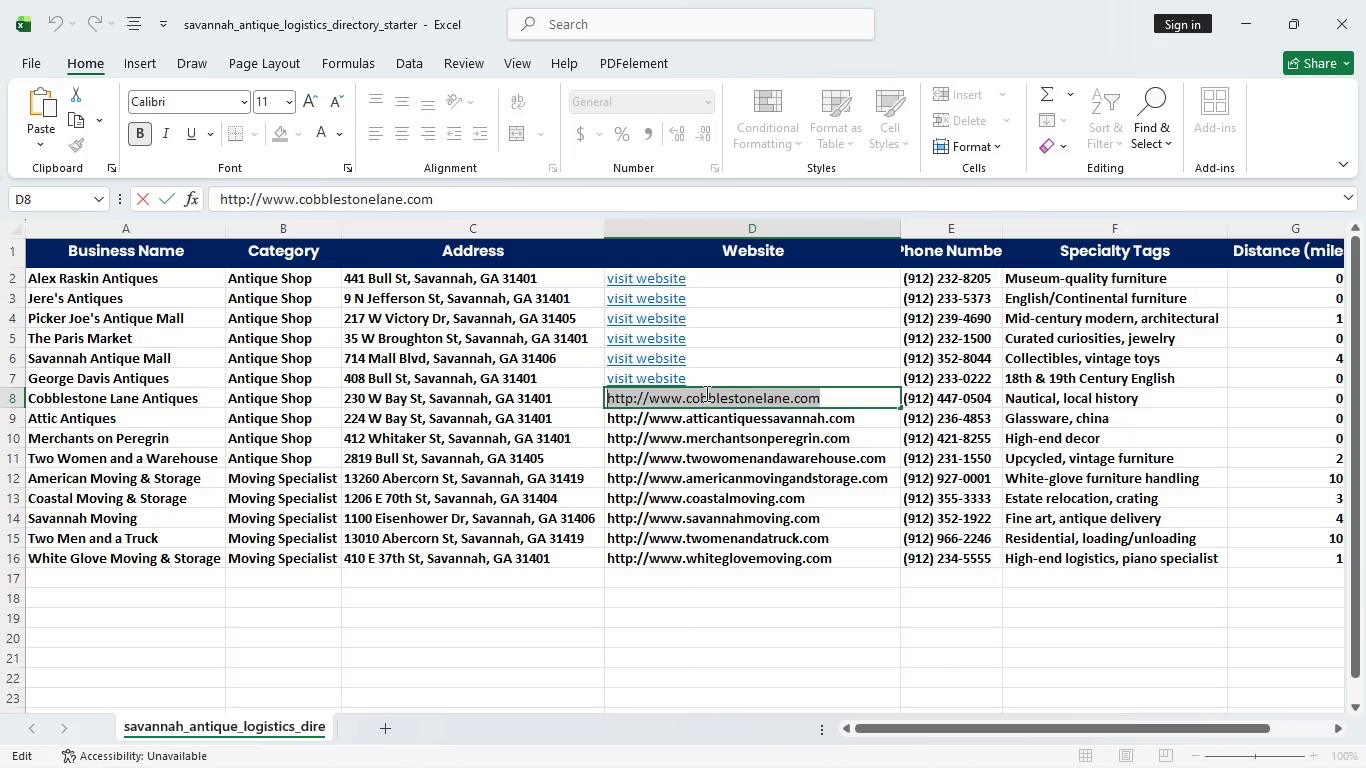 
wait(10.0)
 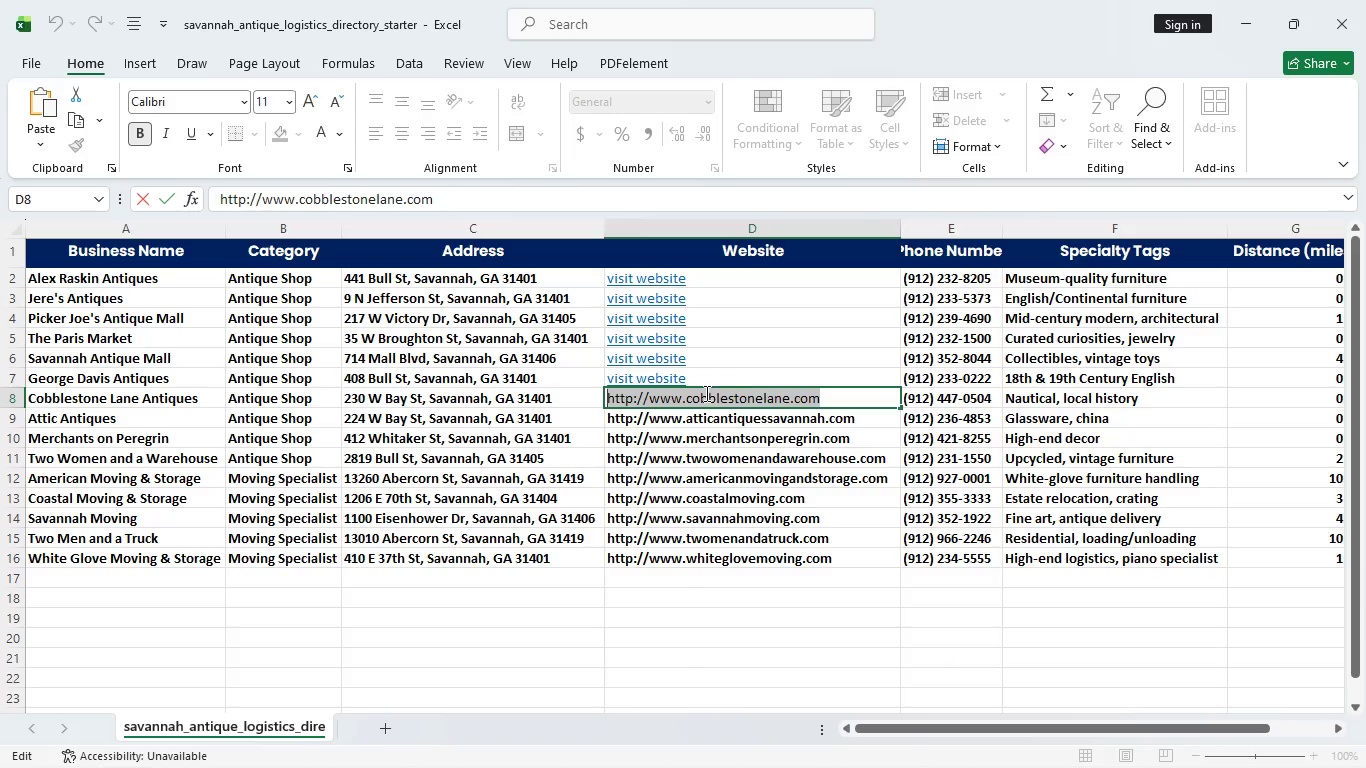 
left_click_drag(start_coordinate=[897, 385], to_coordinate=[900, 409])
 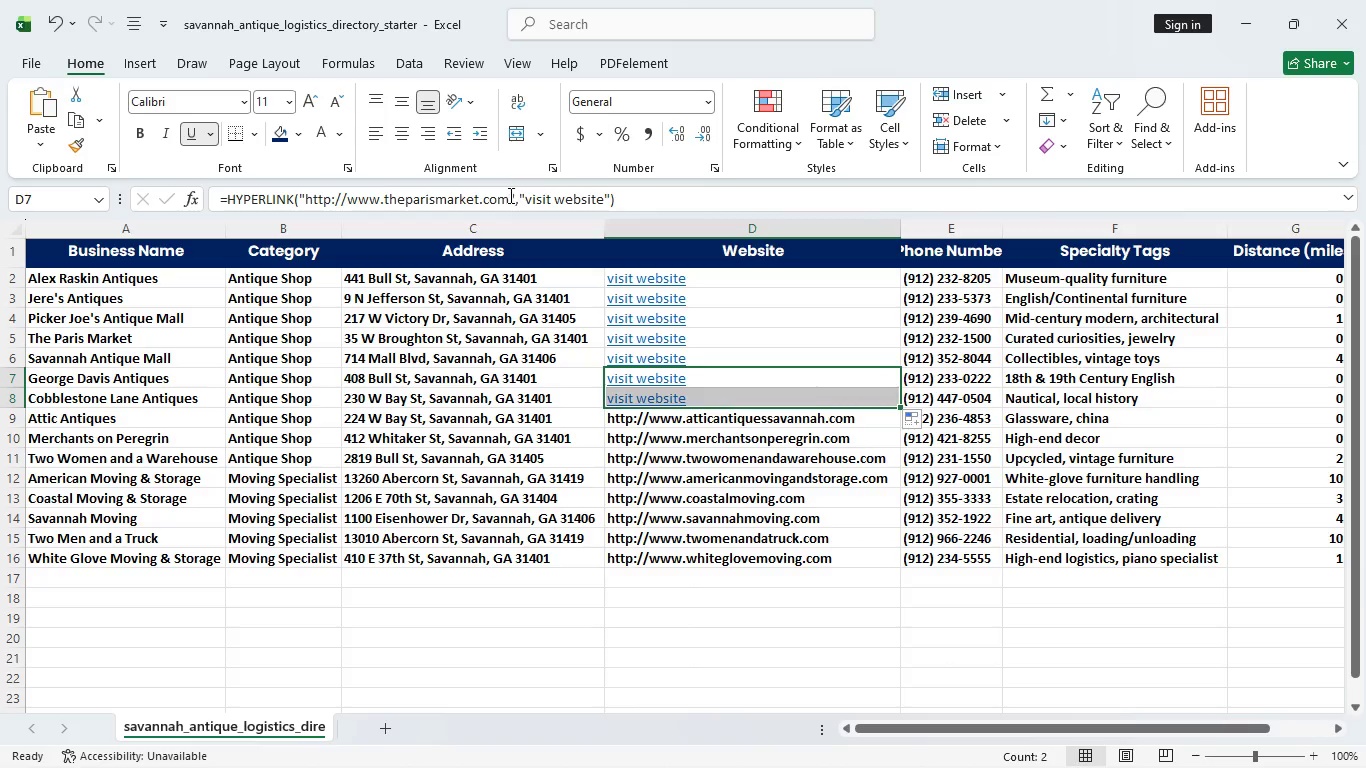 
left_click([506, 202])
 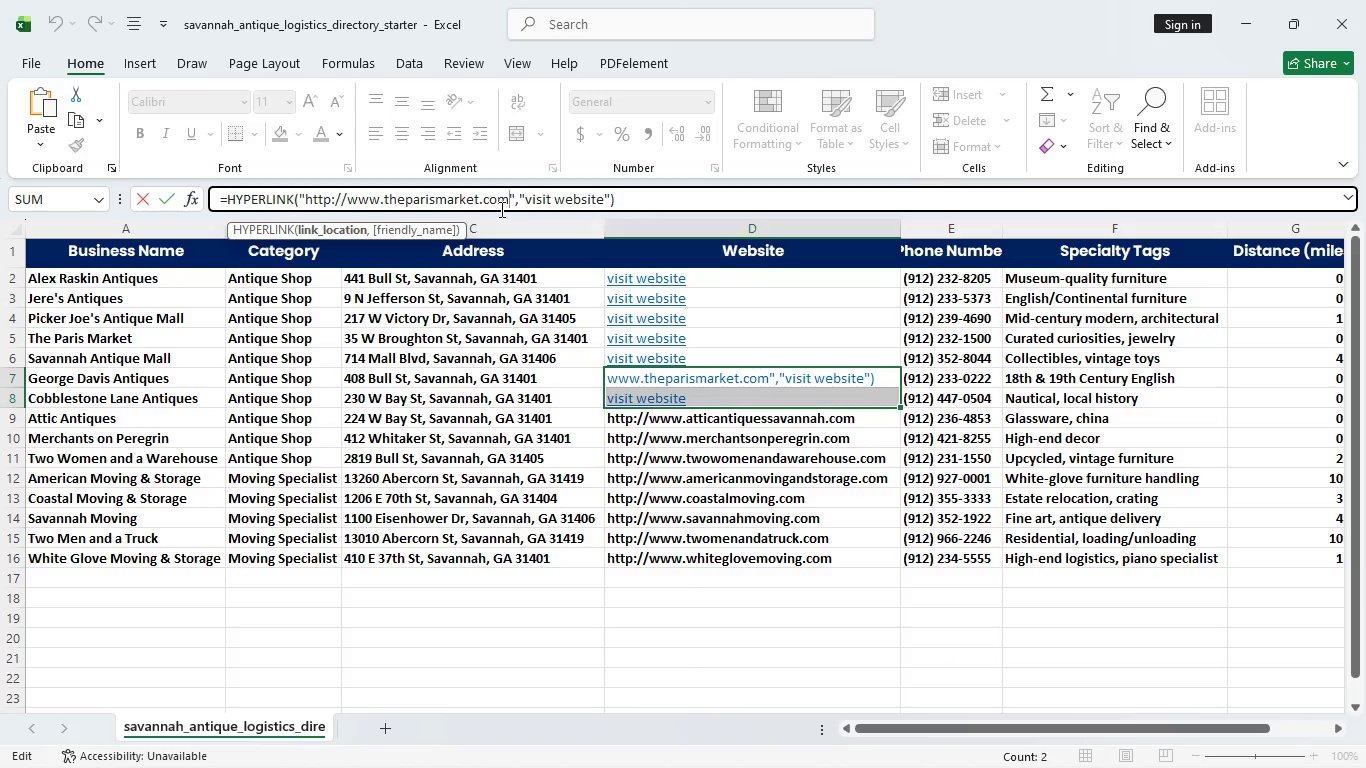 
left_click_drag(start_coordinate=[500, 209], to_coordinate=[477, 209])
 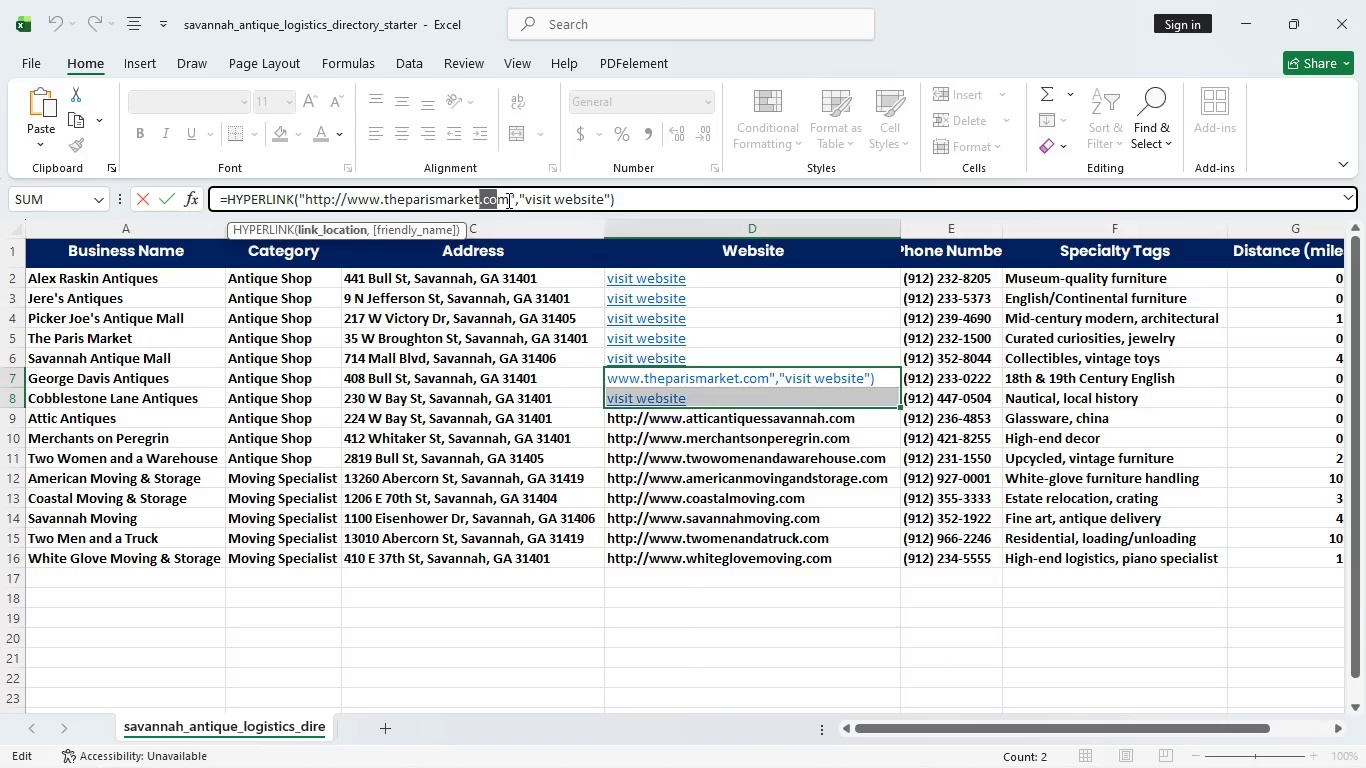 
left_click([507, 200])
 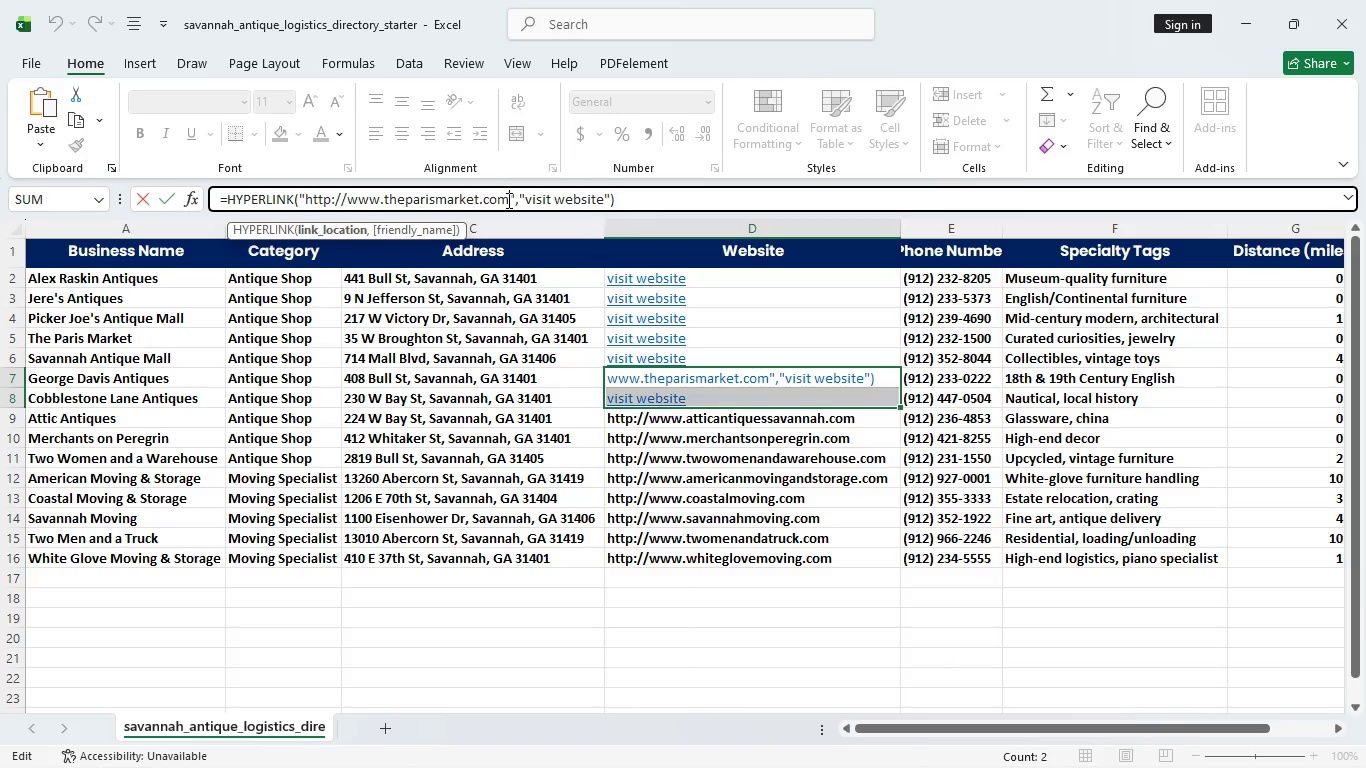 
left_click_drag(start_coordinate=[507, 200], to_coordinate=[306, 202])
 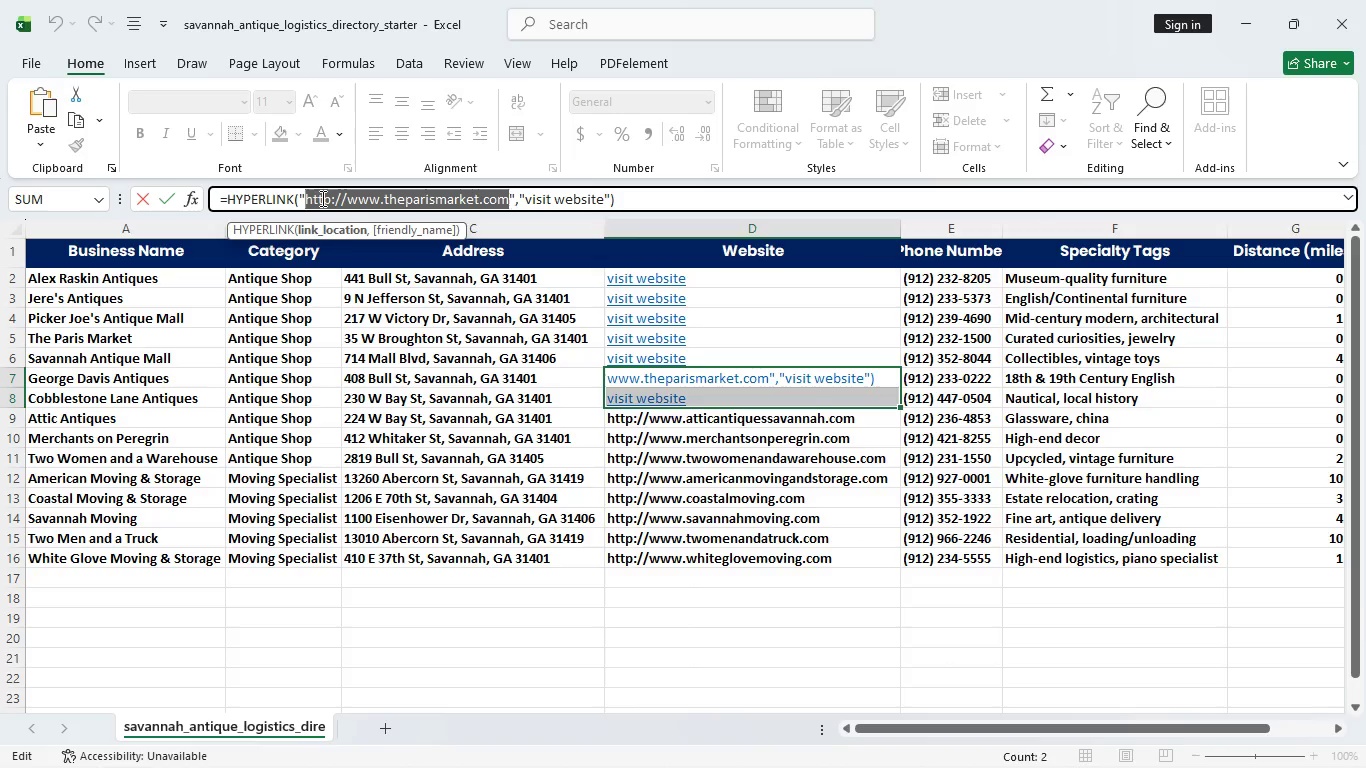 
key(Backspace)
 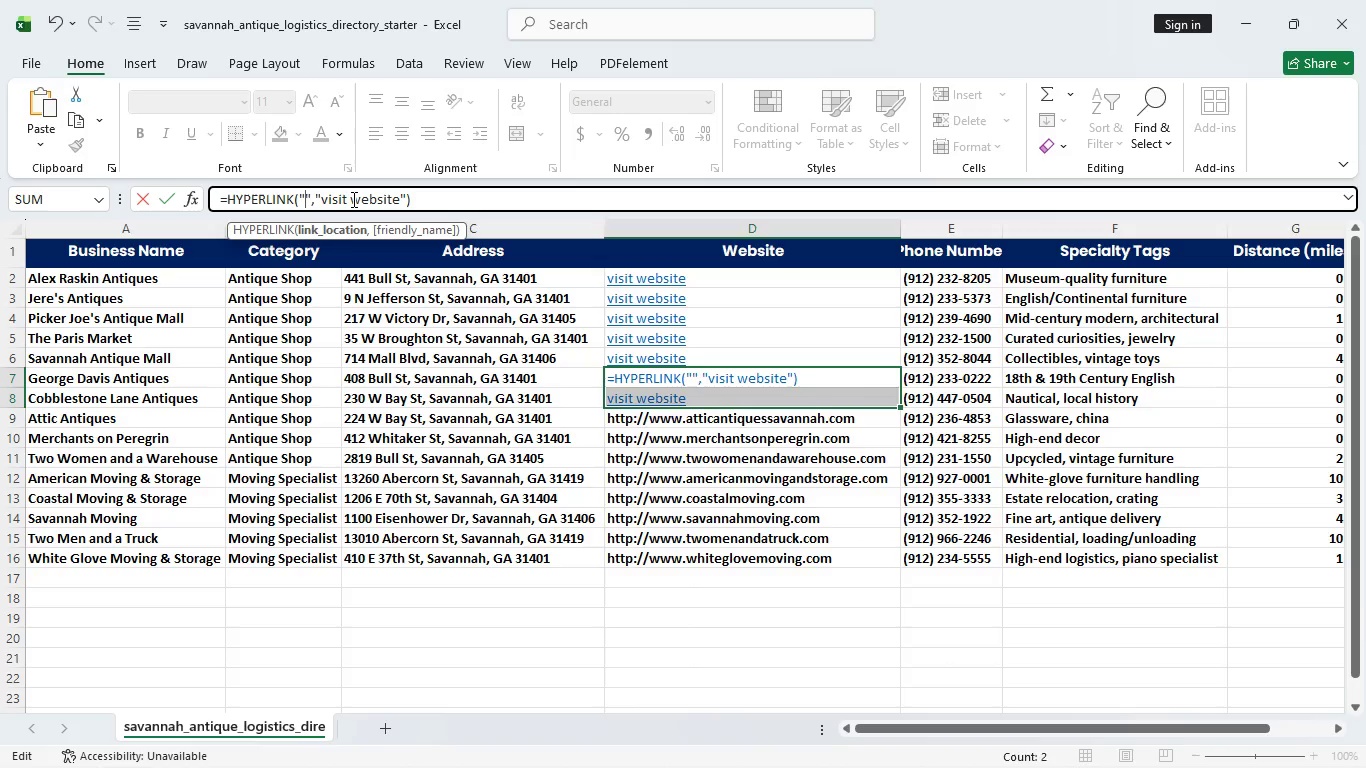 
key(Control+V)
 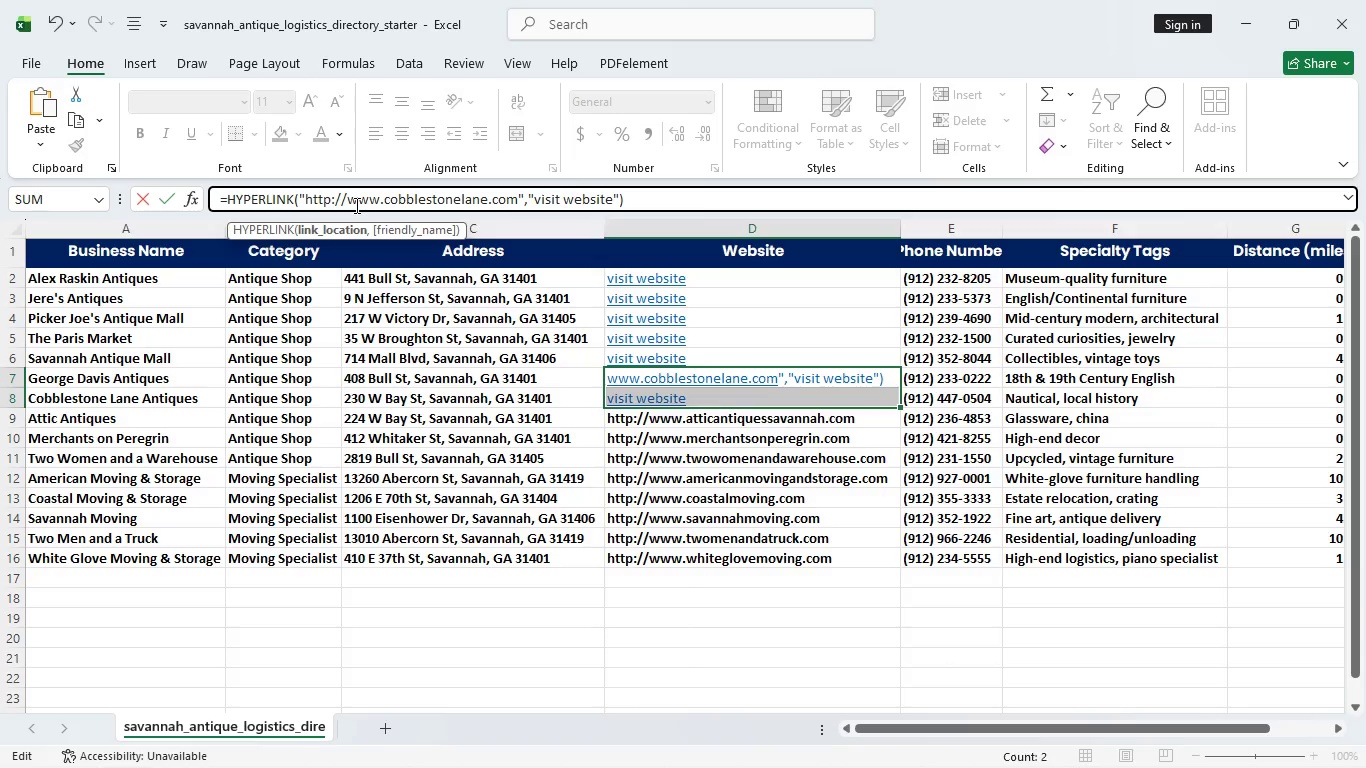 
key(Enter)
 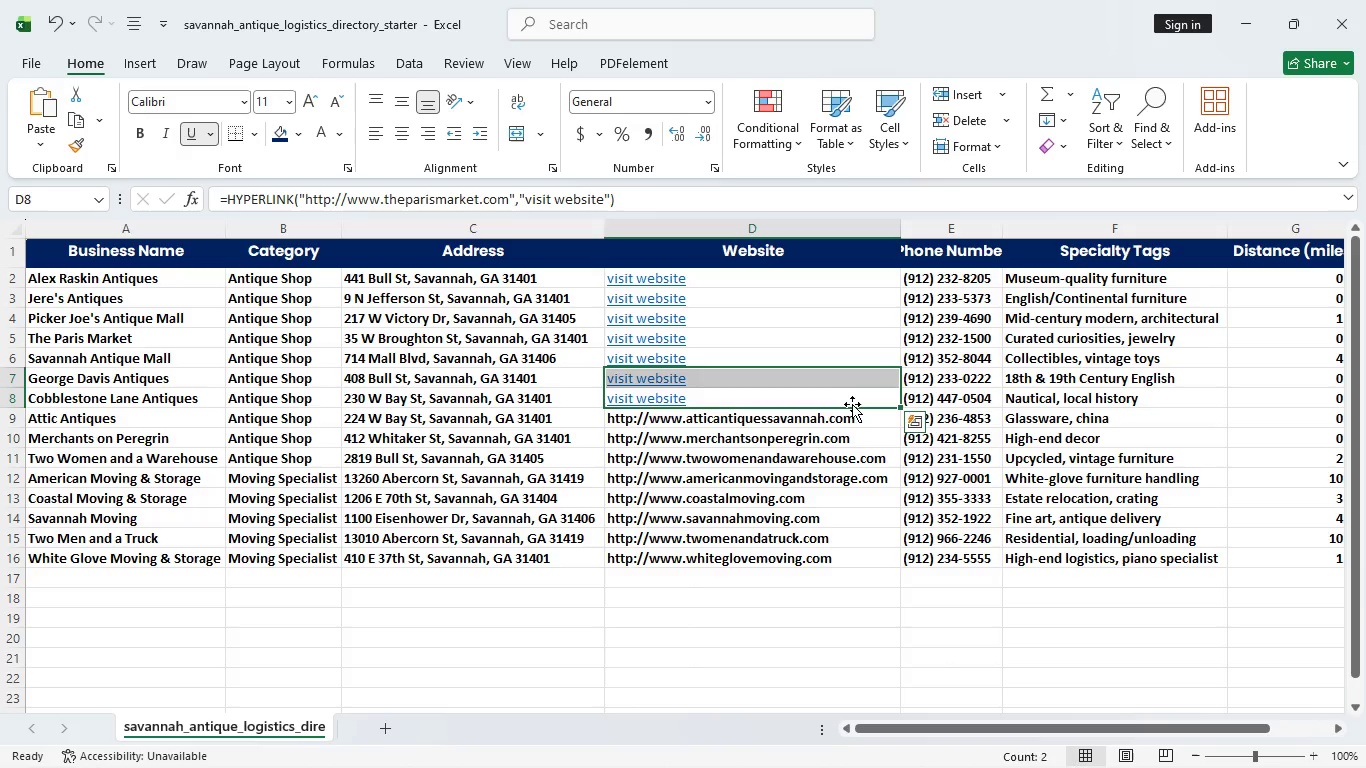 
left_click([874, 426])
 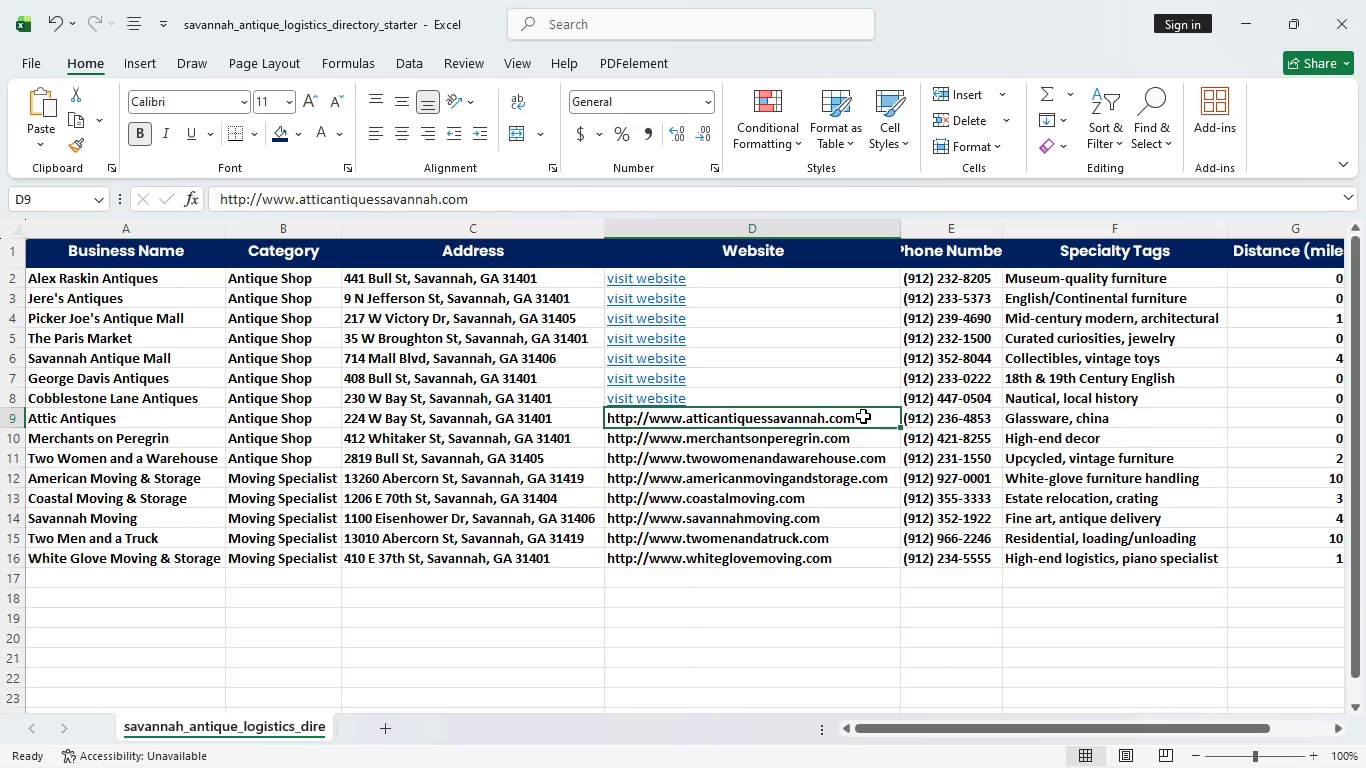 
left_click([863, 416])
 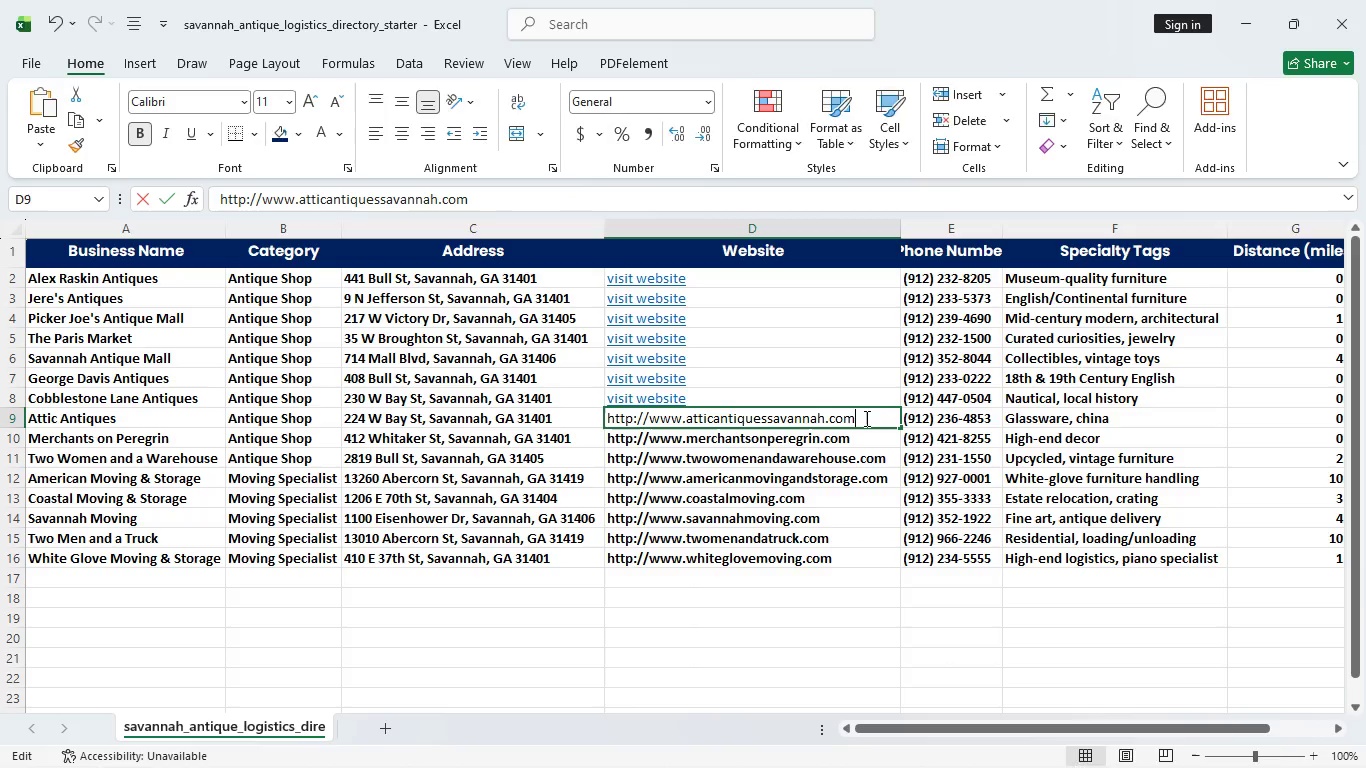 
left_click_drag(start_coordinate=[865, 418], to_coordinate=[868, 423])
 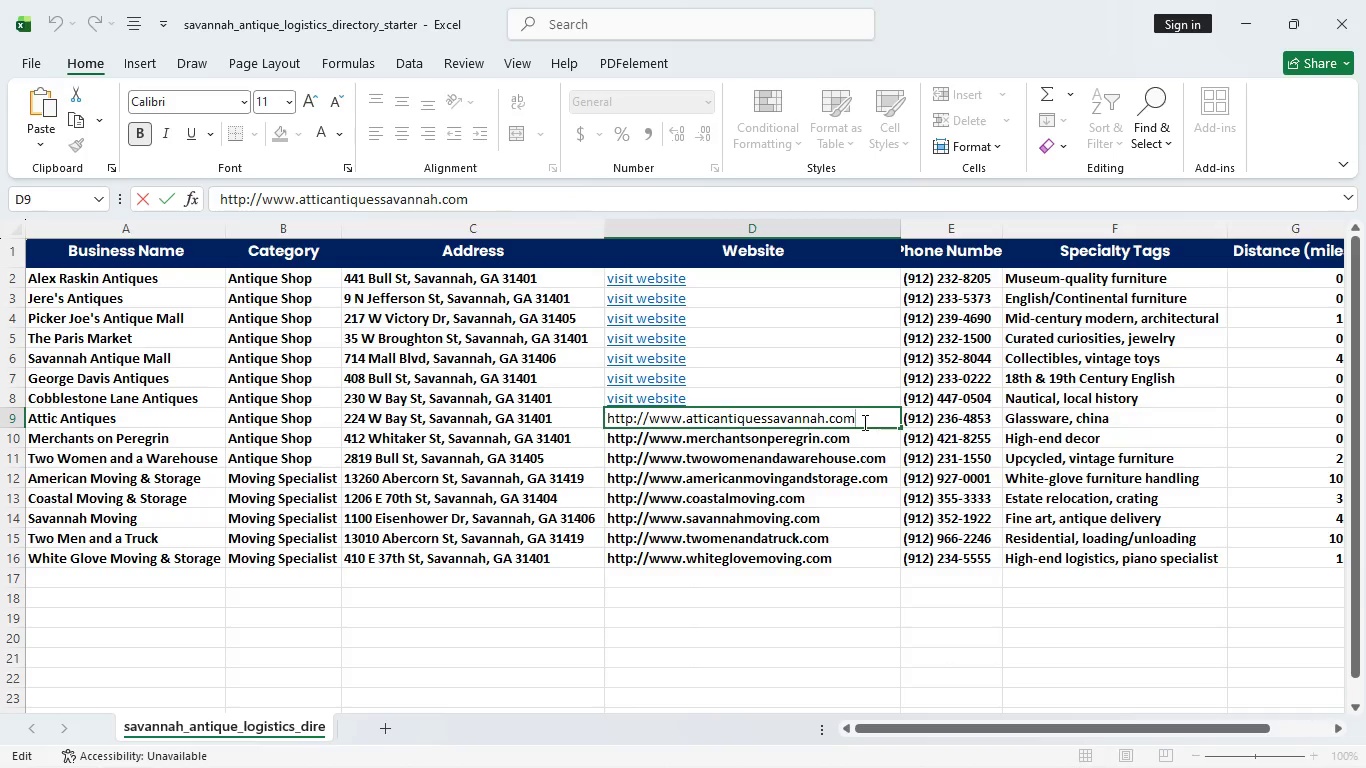 
left_click_drag(start_coordinate=[863, 421], to_coordinate=[610, 416])
 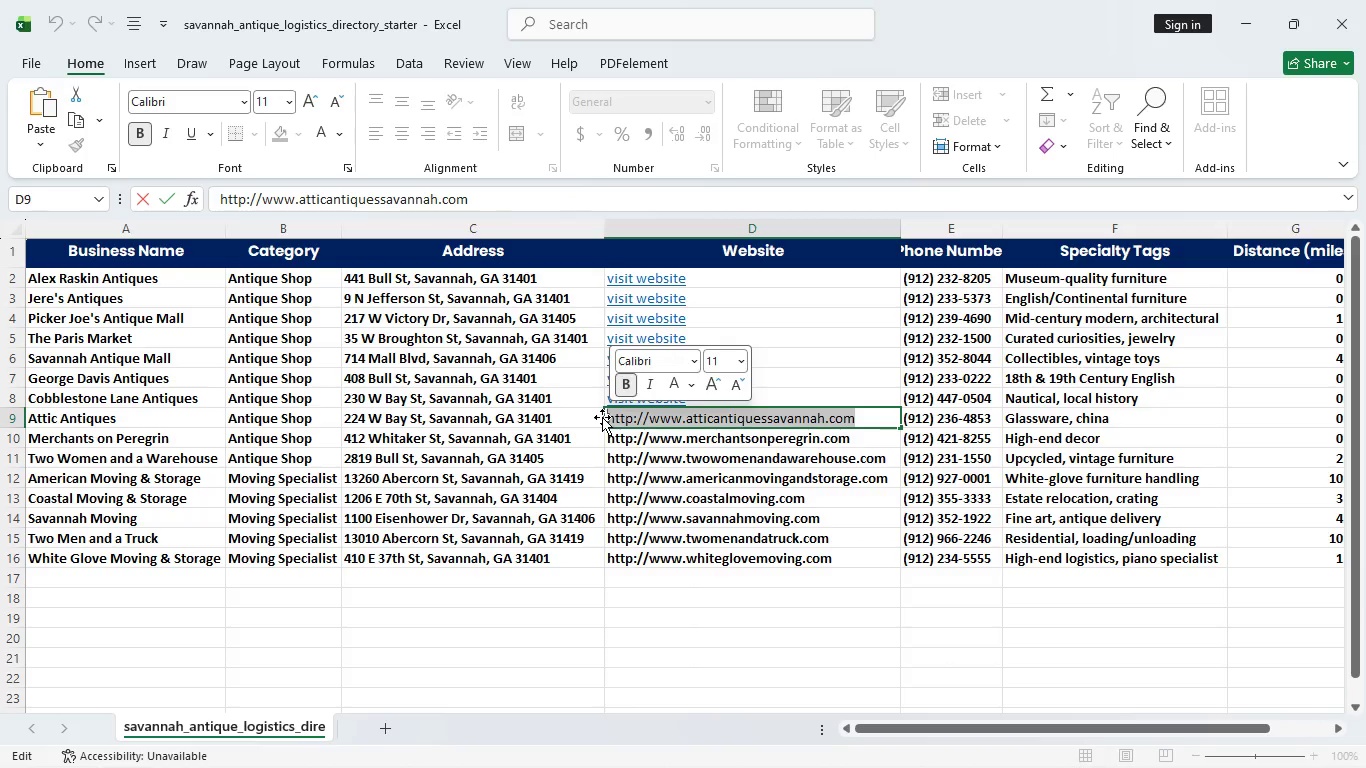 
key(Control+C)
 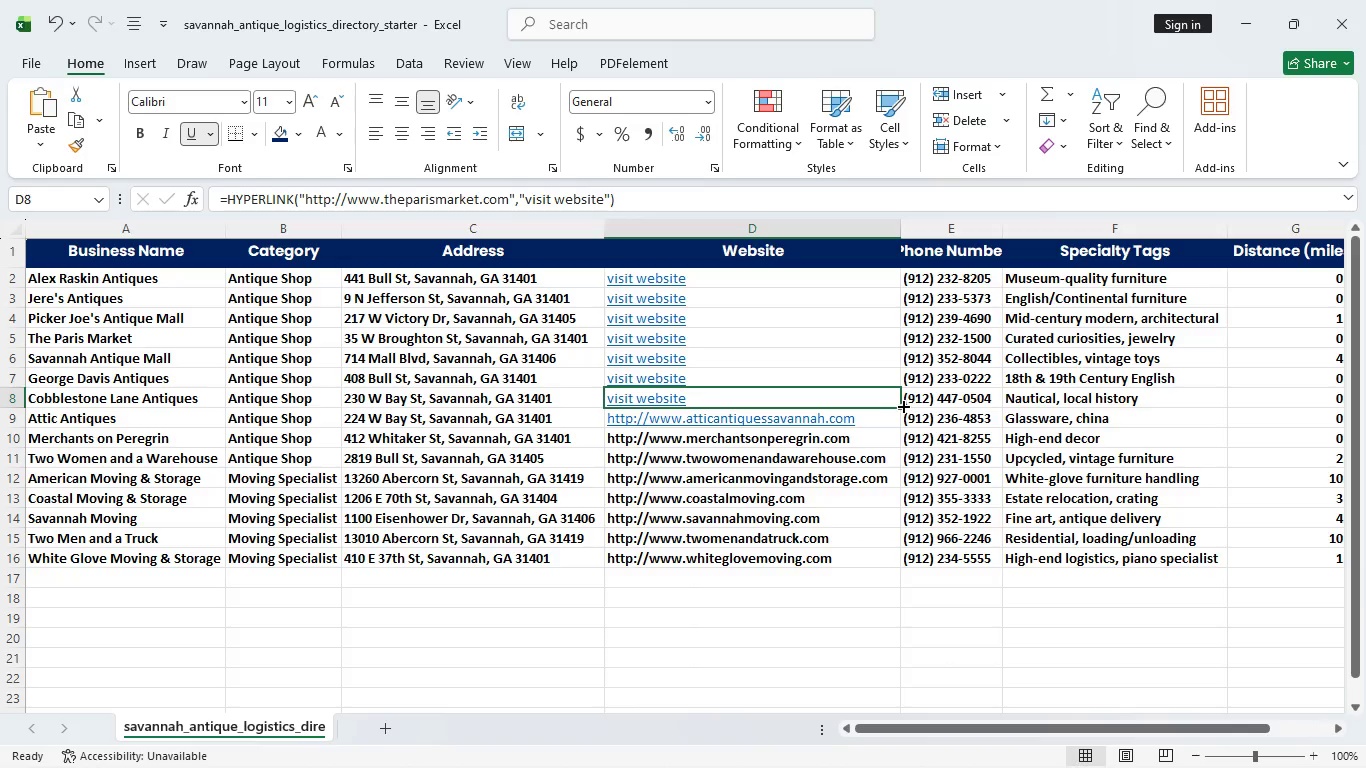 
left_click_drag(start_coordinate=[898, 404], to_coordinate=[902, 424])
 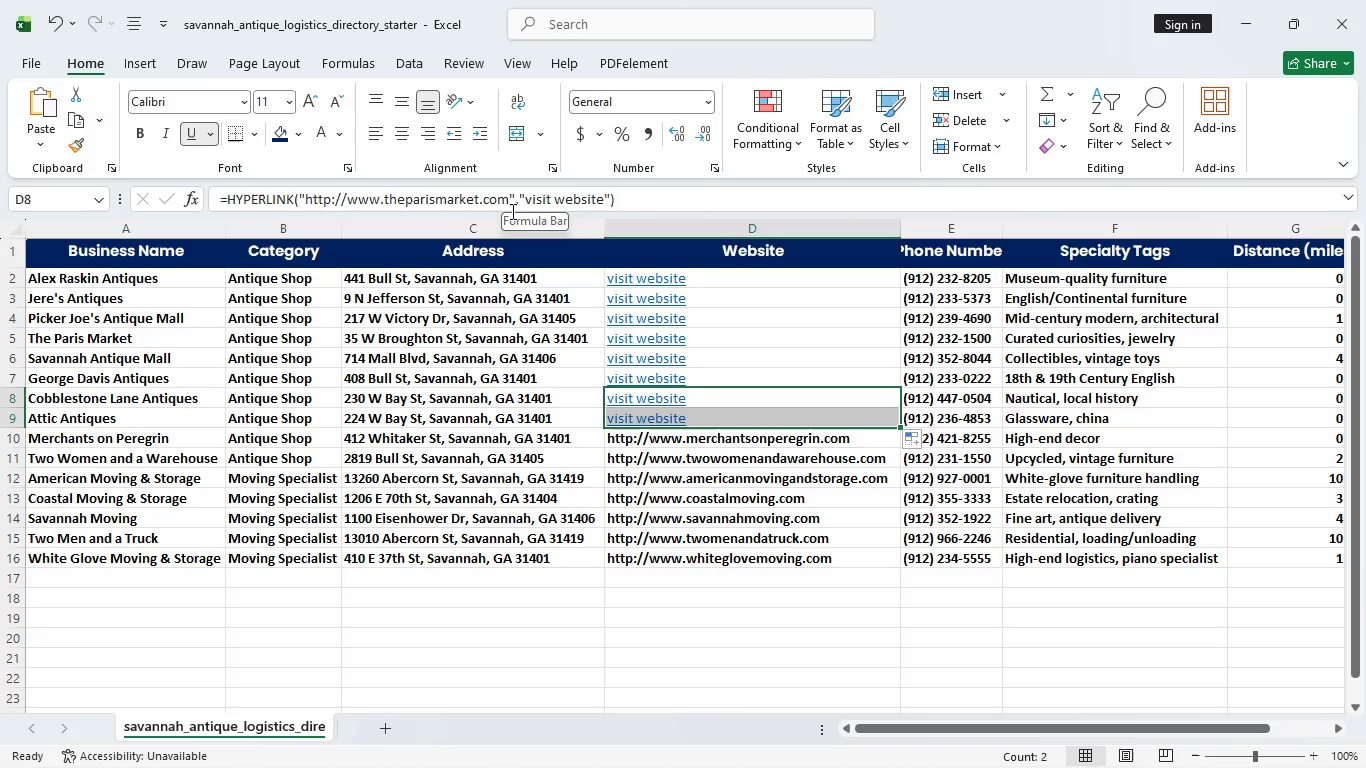 
wait(7.19)
 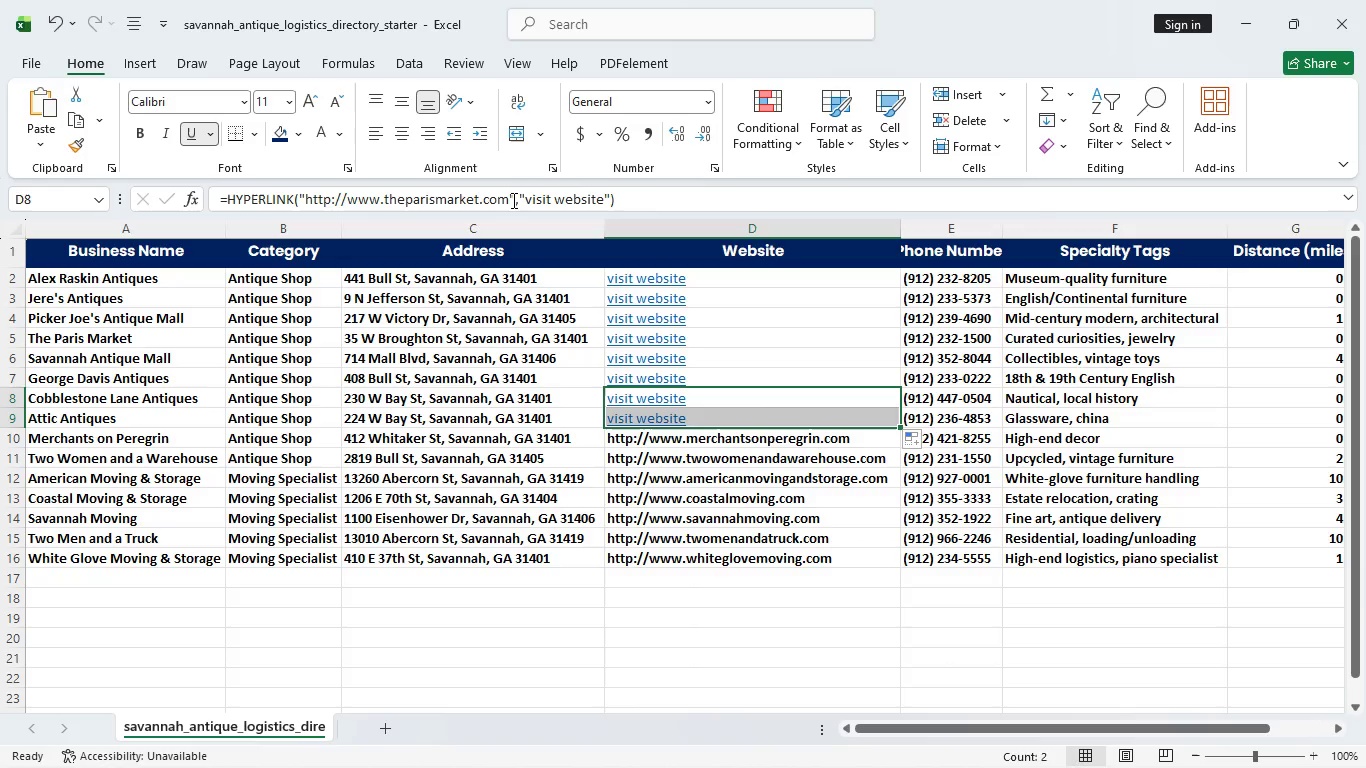 
left_click([508, 202])
 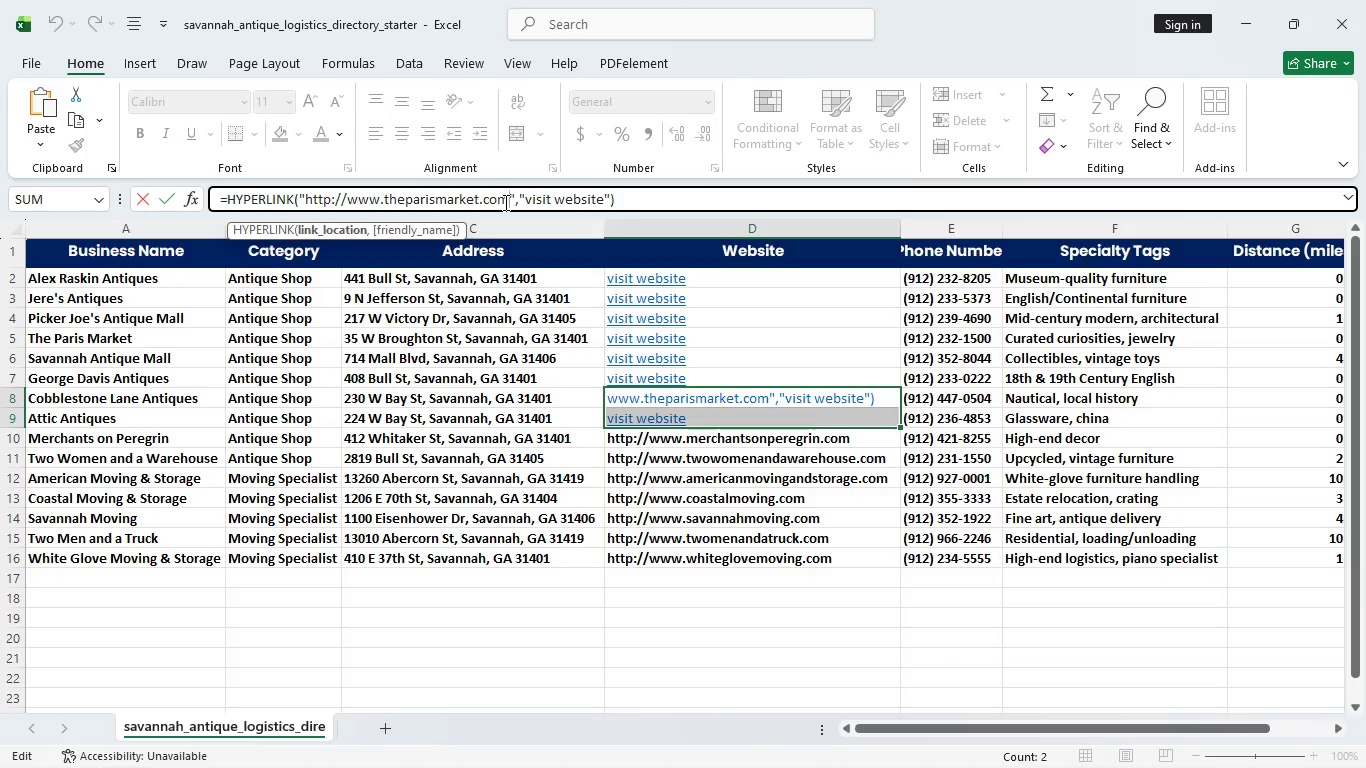 
left_click_drag(start_coordinate=[504, 202], to_coordinate=[505, 196])
 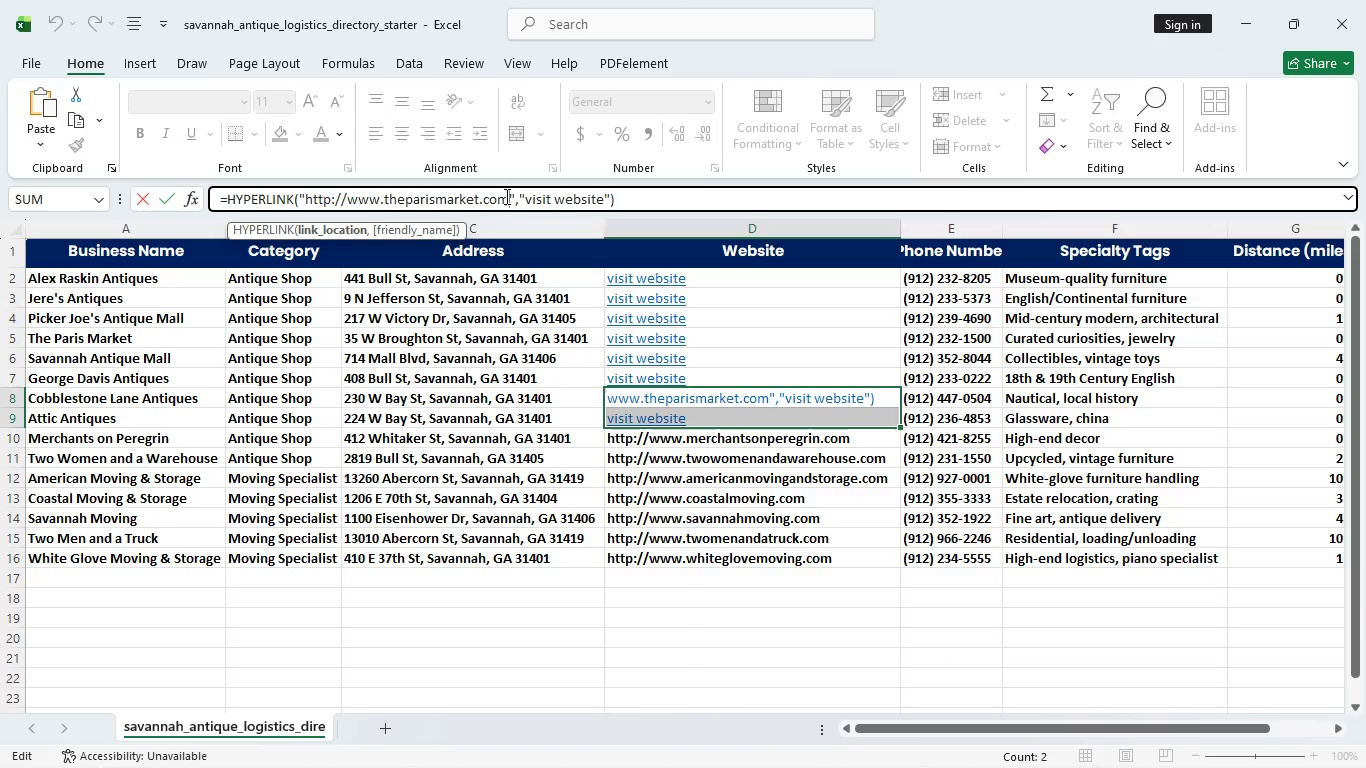 
left_click([505, 196])
 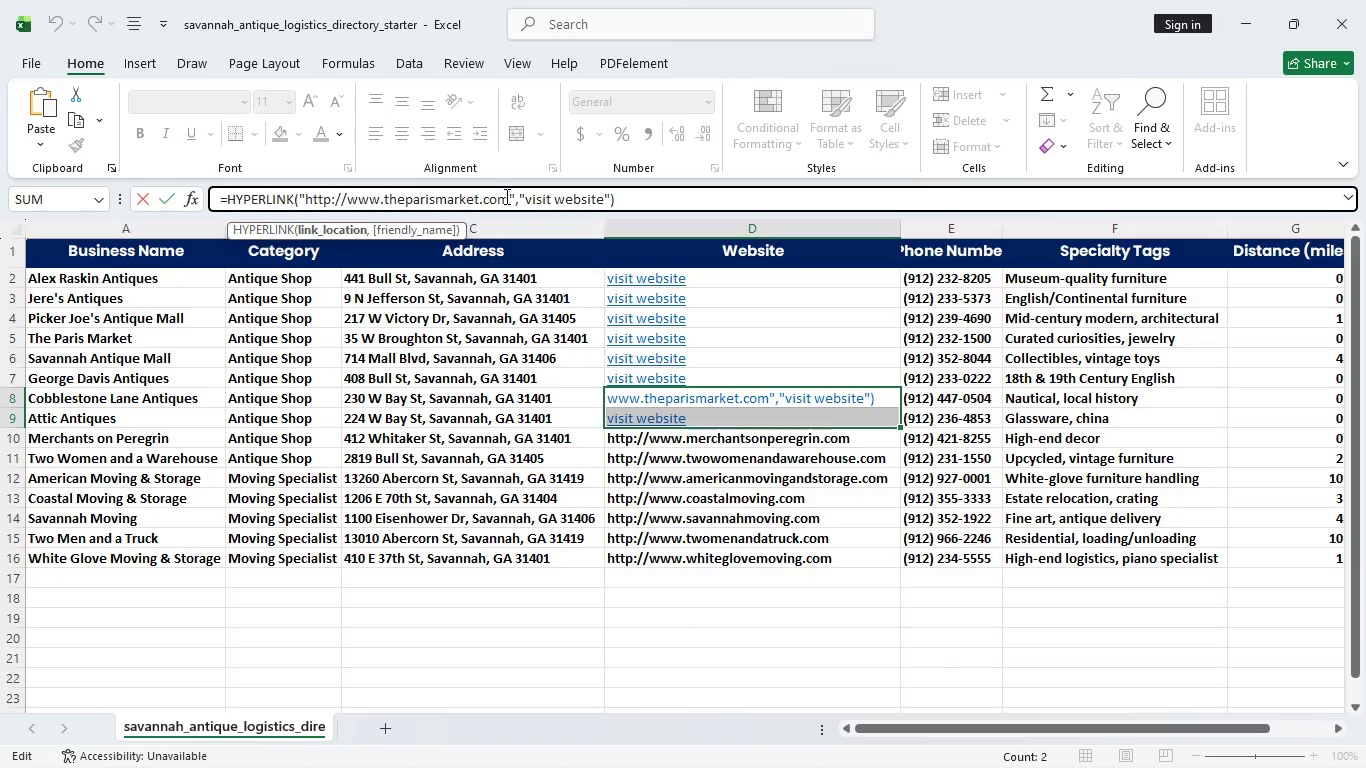 
left_click_drag(start_coordinate=[505, 196], to_coordinate=[309, 192])
 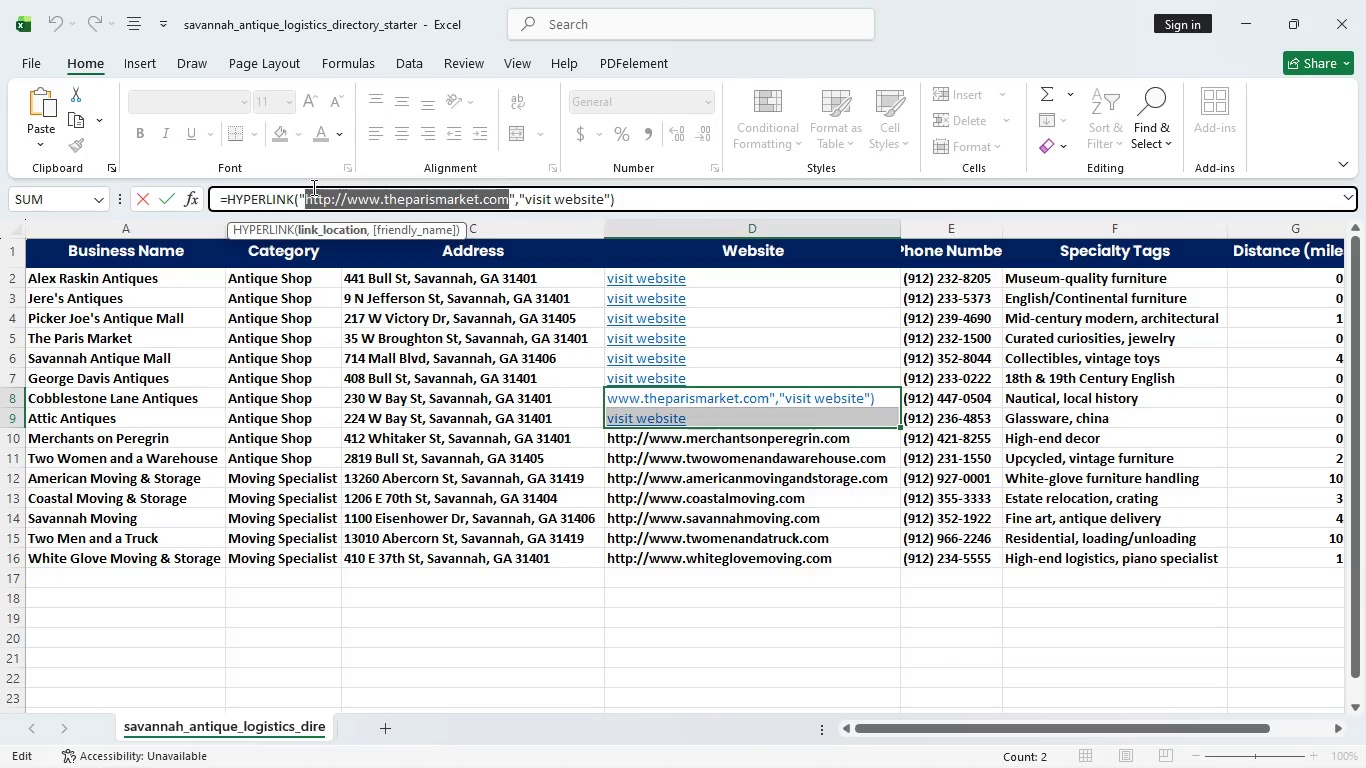 
key(Backspace)
 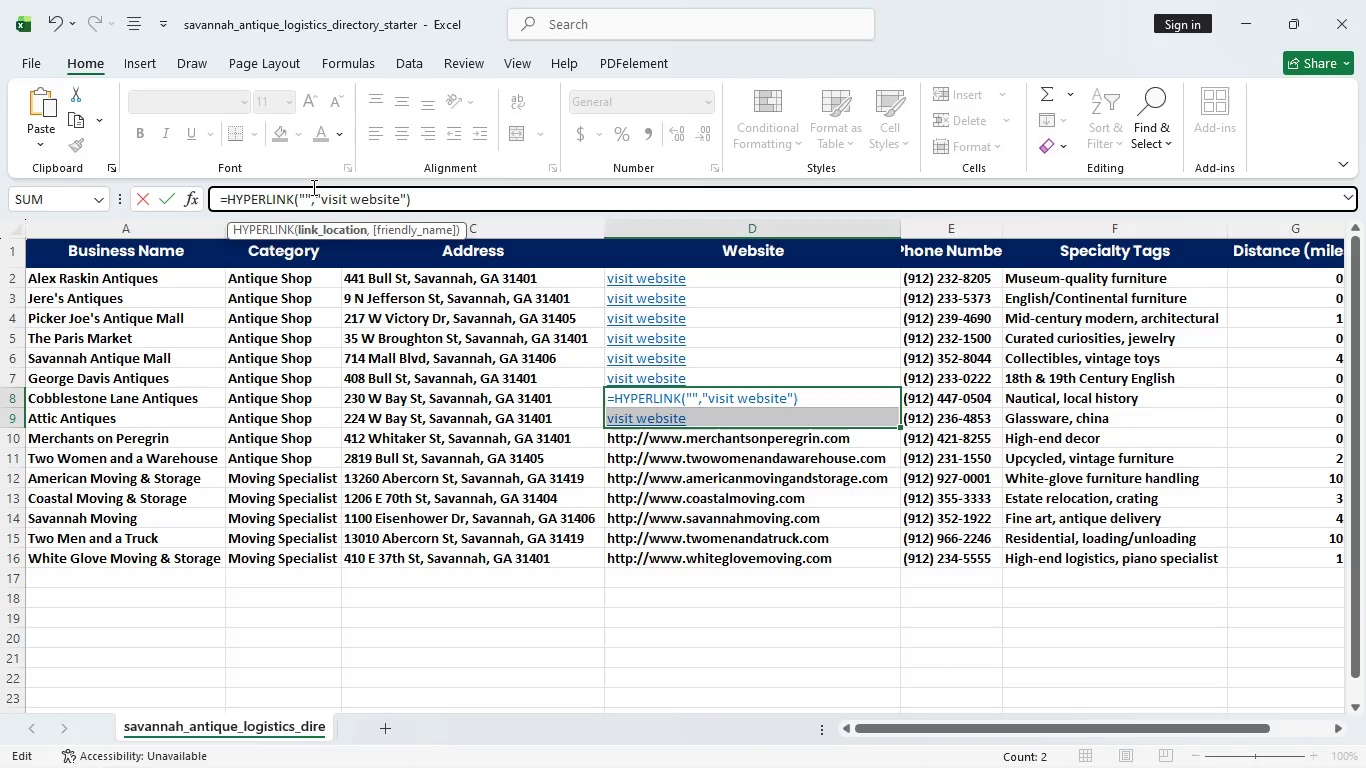 
key(Control+V)
 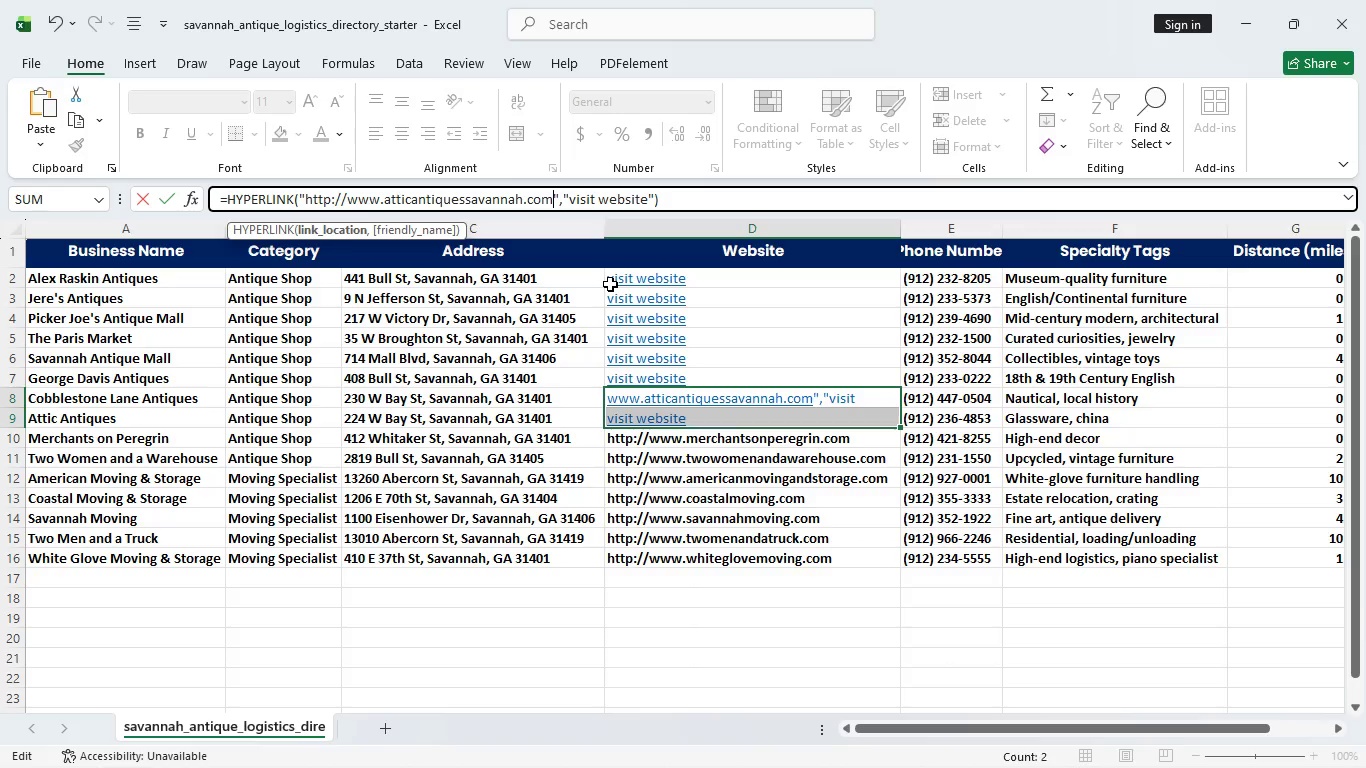 
key(Enter)
 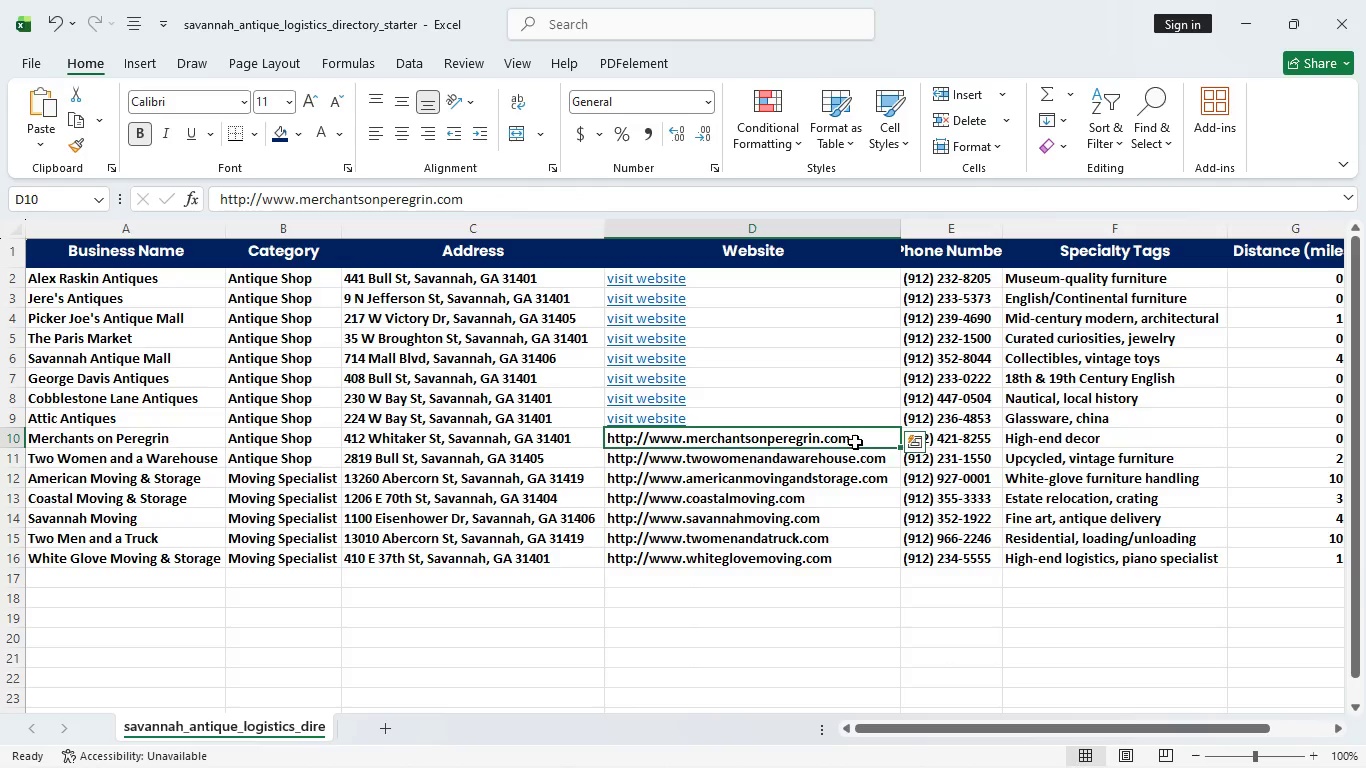 
double_click([871, 441])
 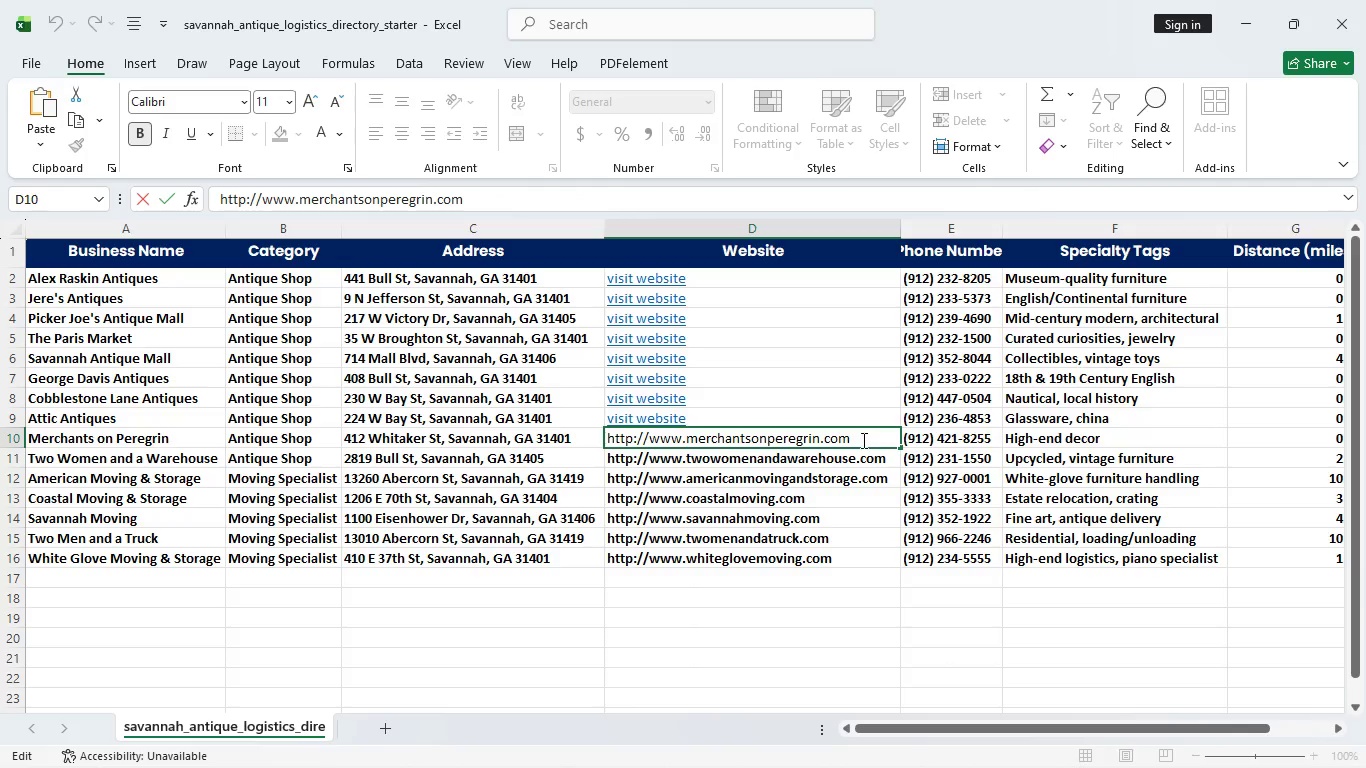 
left_click_drag(start_coordinate=[862, 440], to_coordinate=[611, 437])
 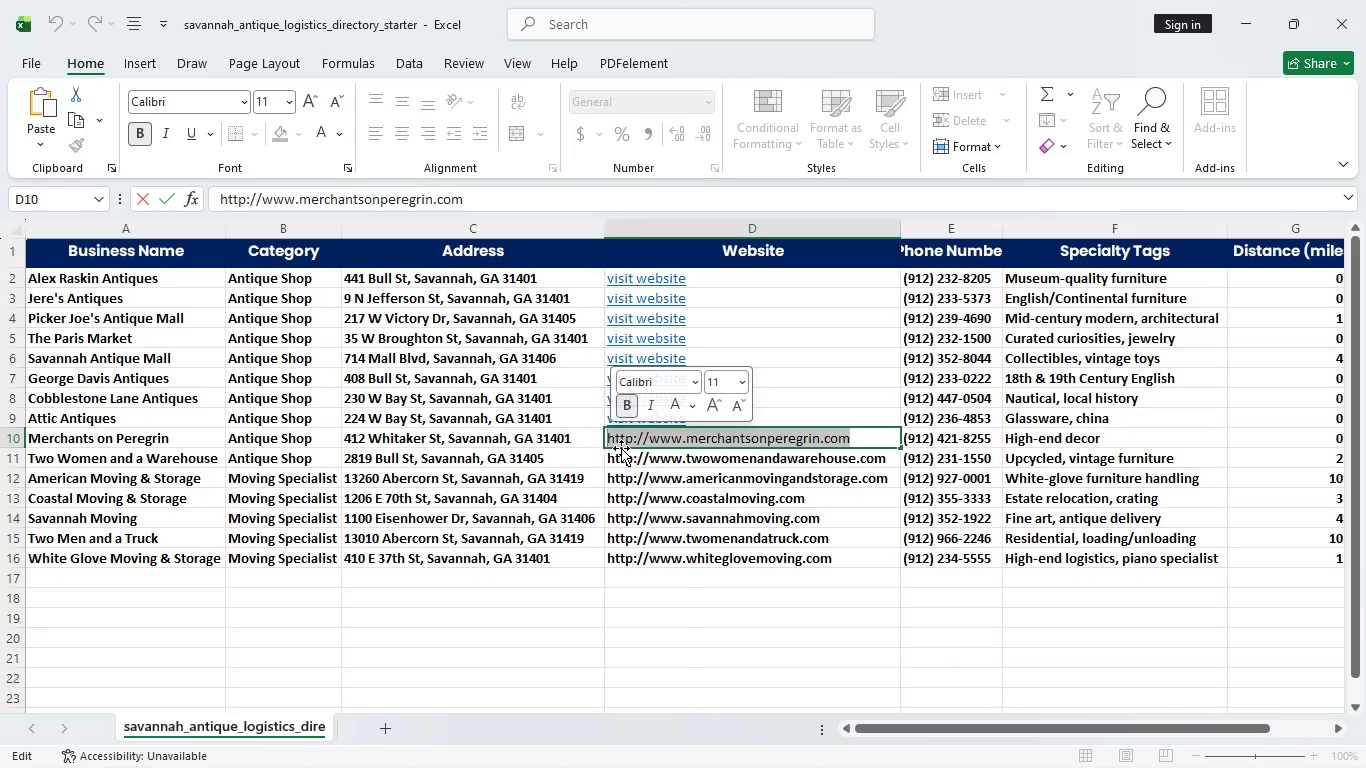 
key(Control+C)
 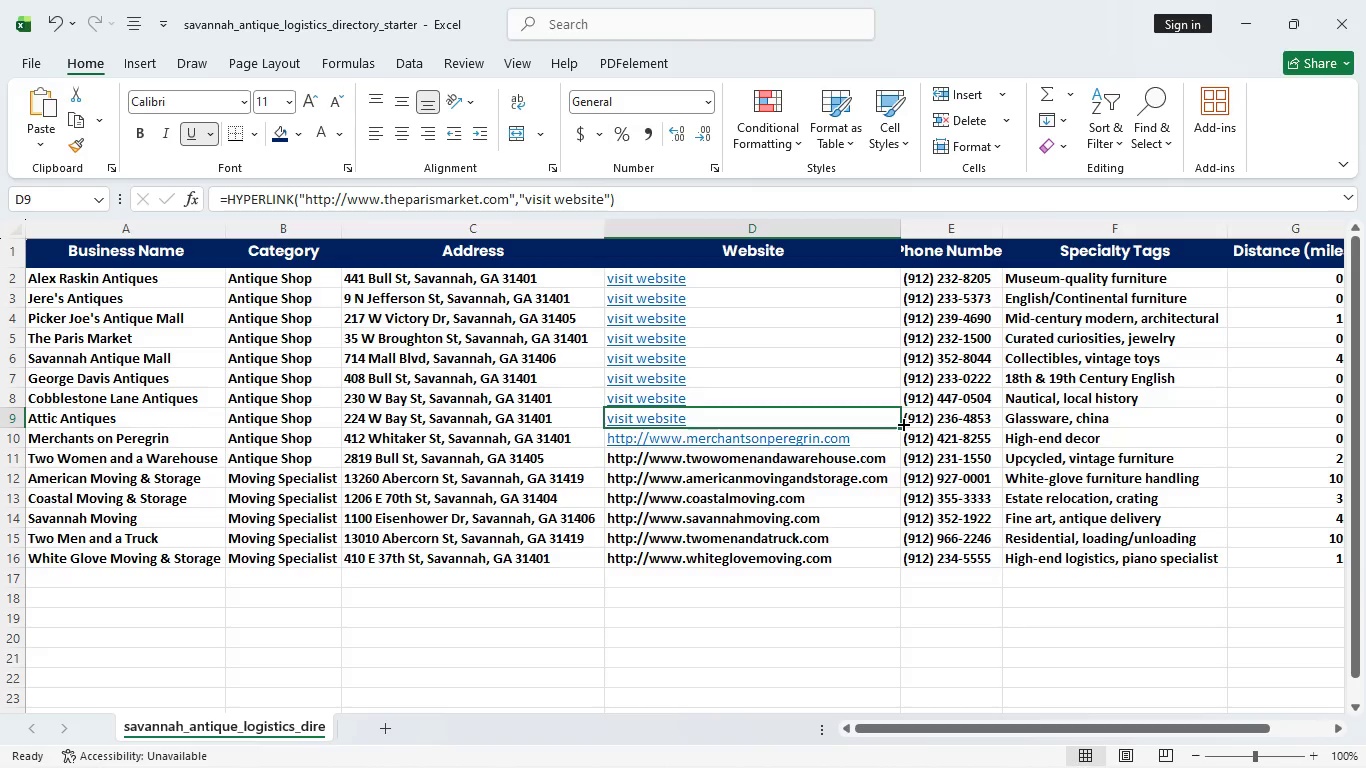 
wait(7.75)
 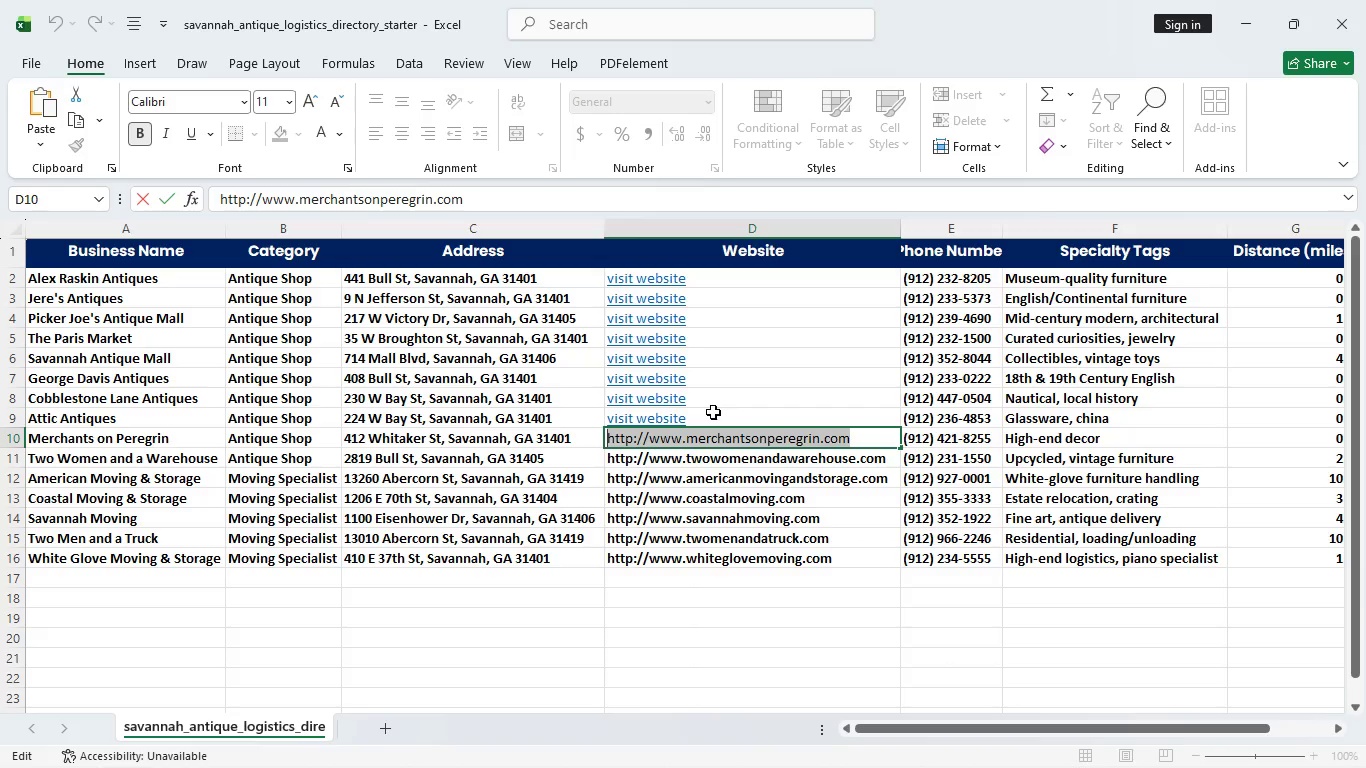 
left_click_drag(start_coordinate=[899, 423], to_coordinate=[901, 446])
 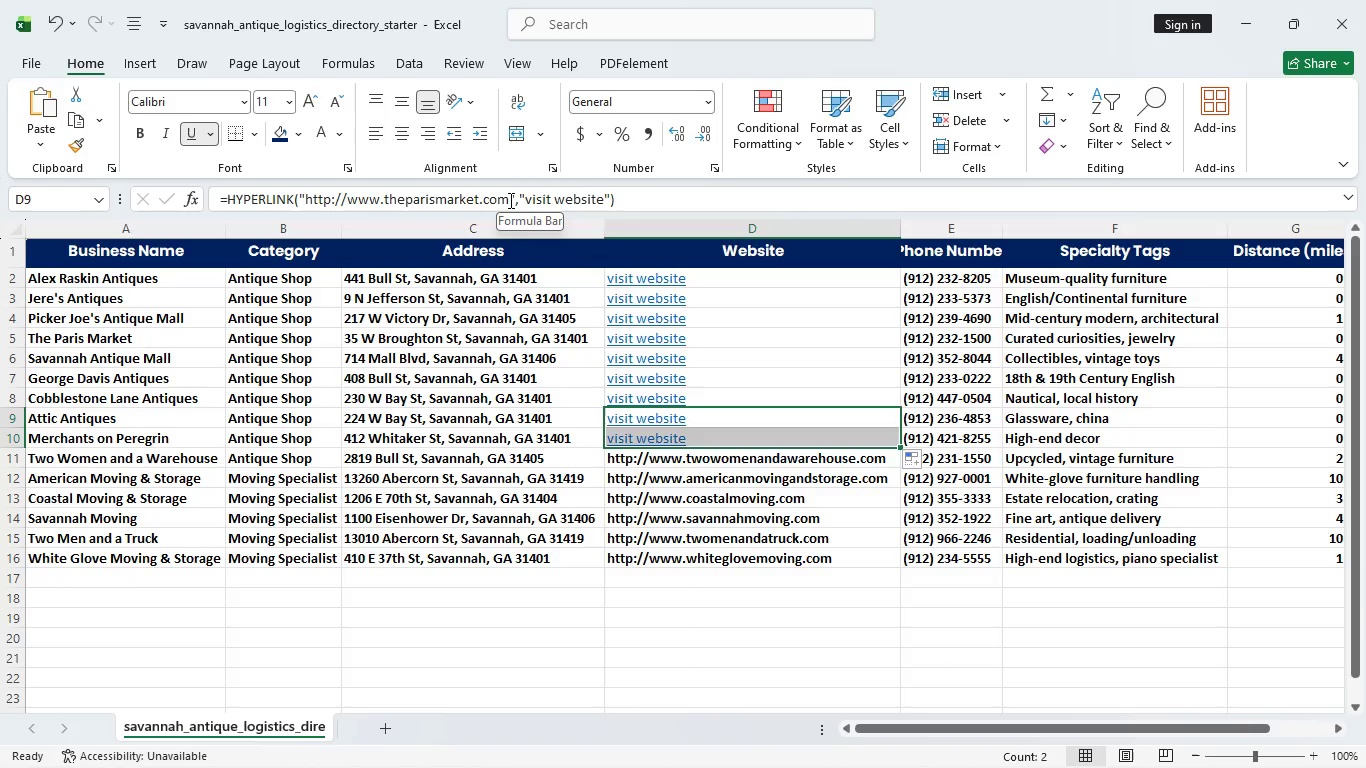 
wait(5.55)
 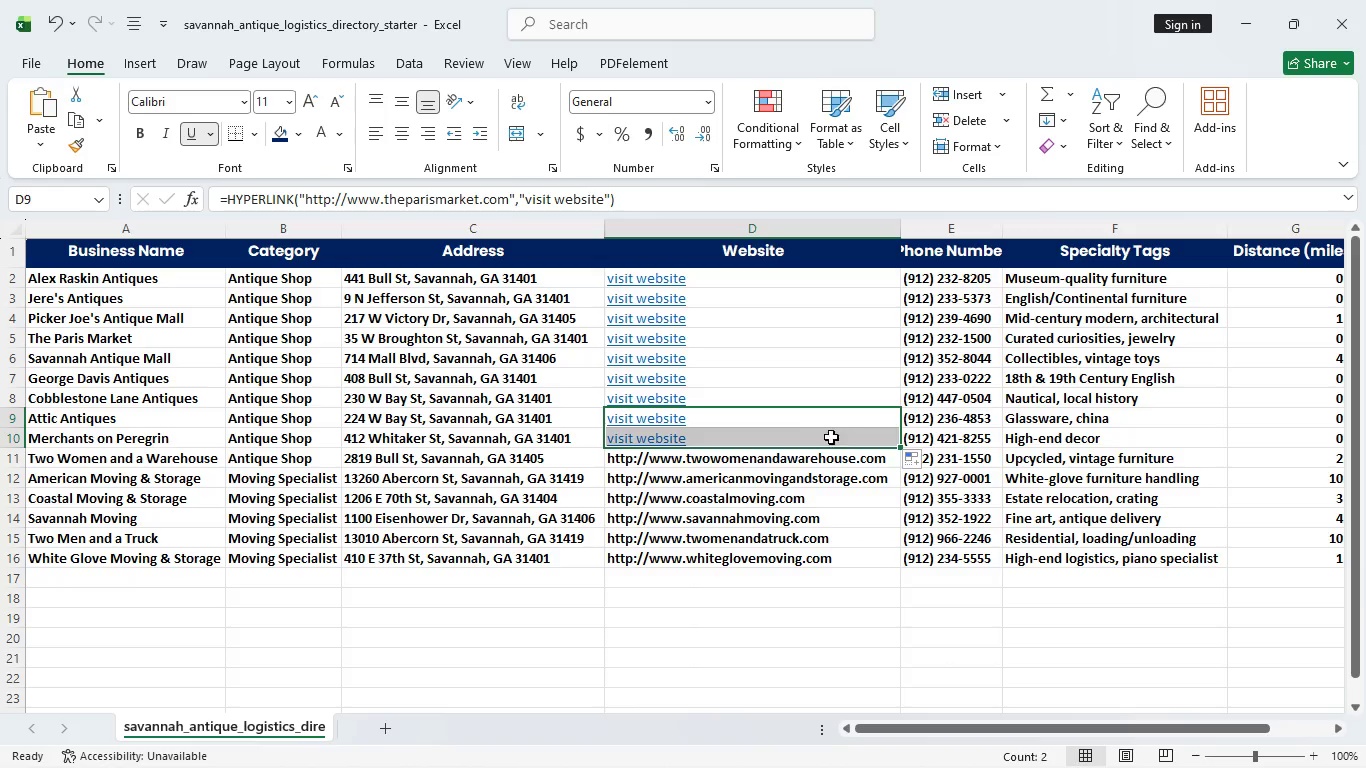 
left_click([507, 199])
 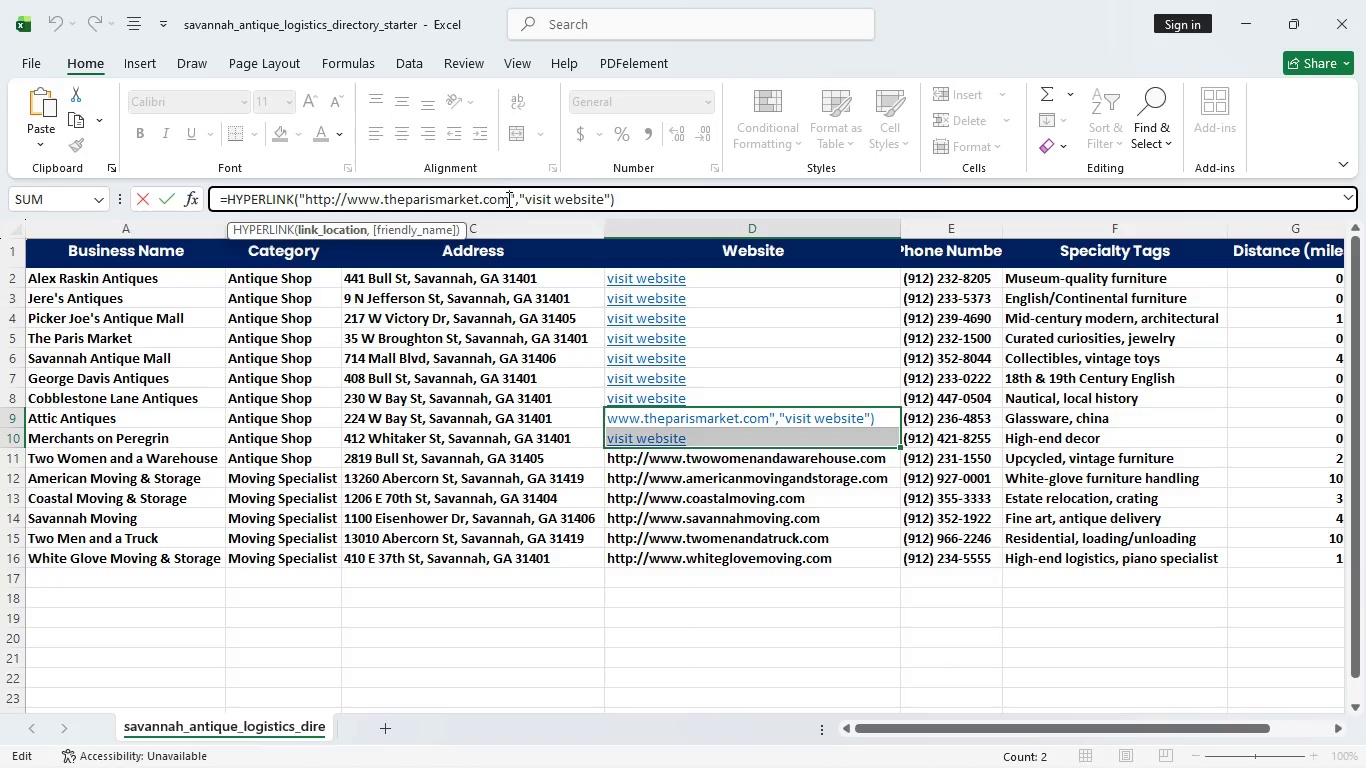 
left_click_drag(start_coordinate=[507, 199], to_coordinate=[306, 209])
 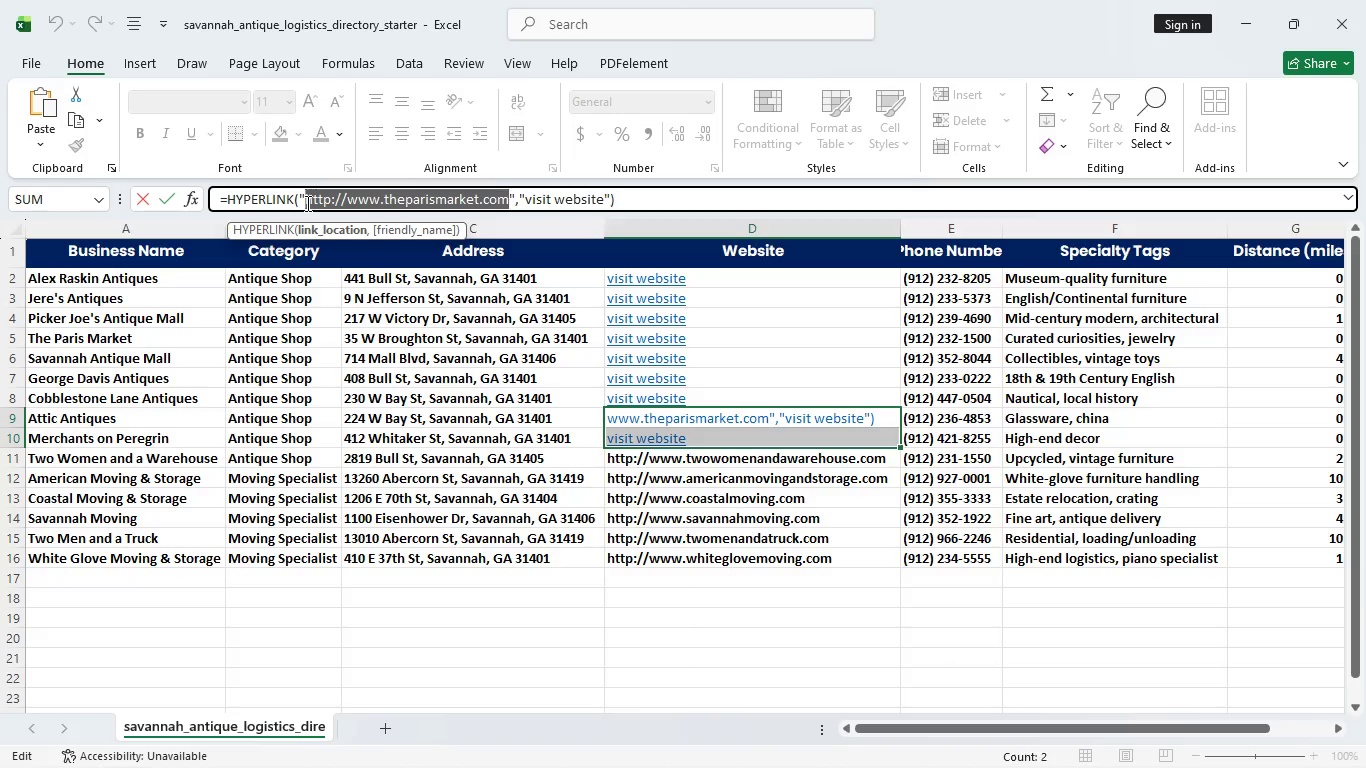 
key(Backspace)
 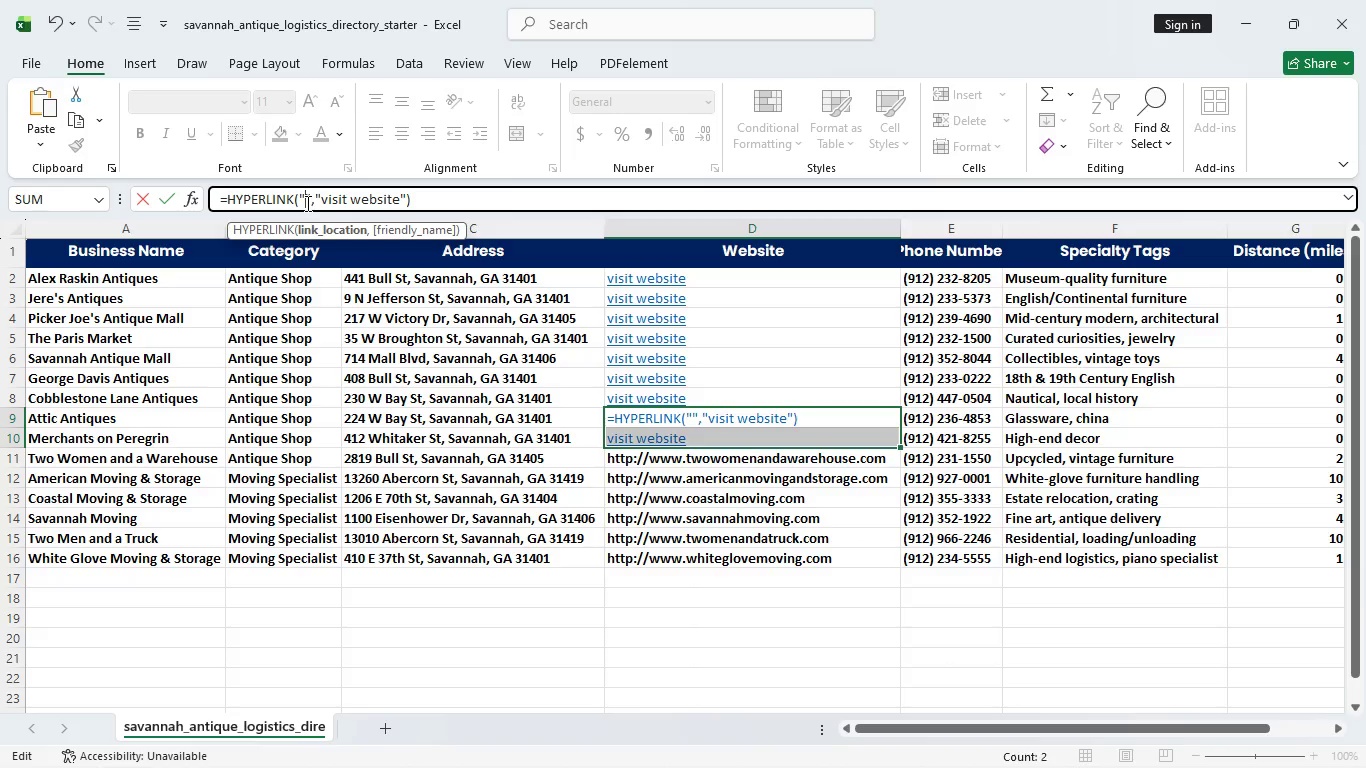 
key(Control+V)
 